 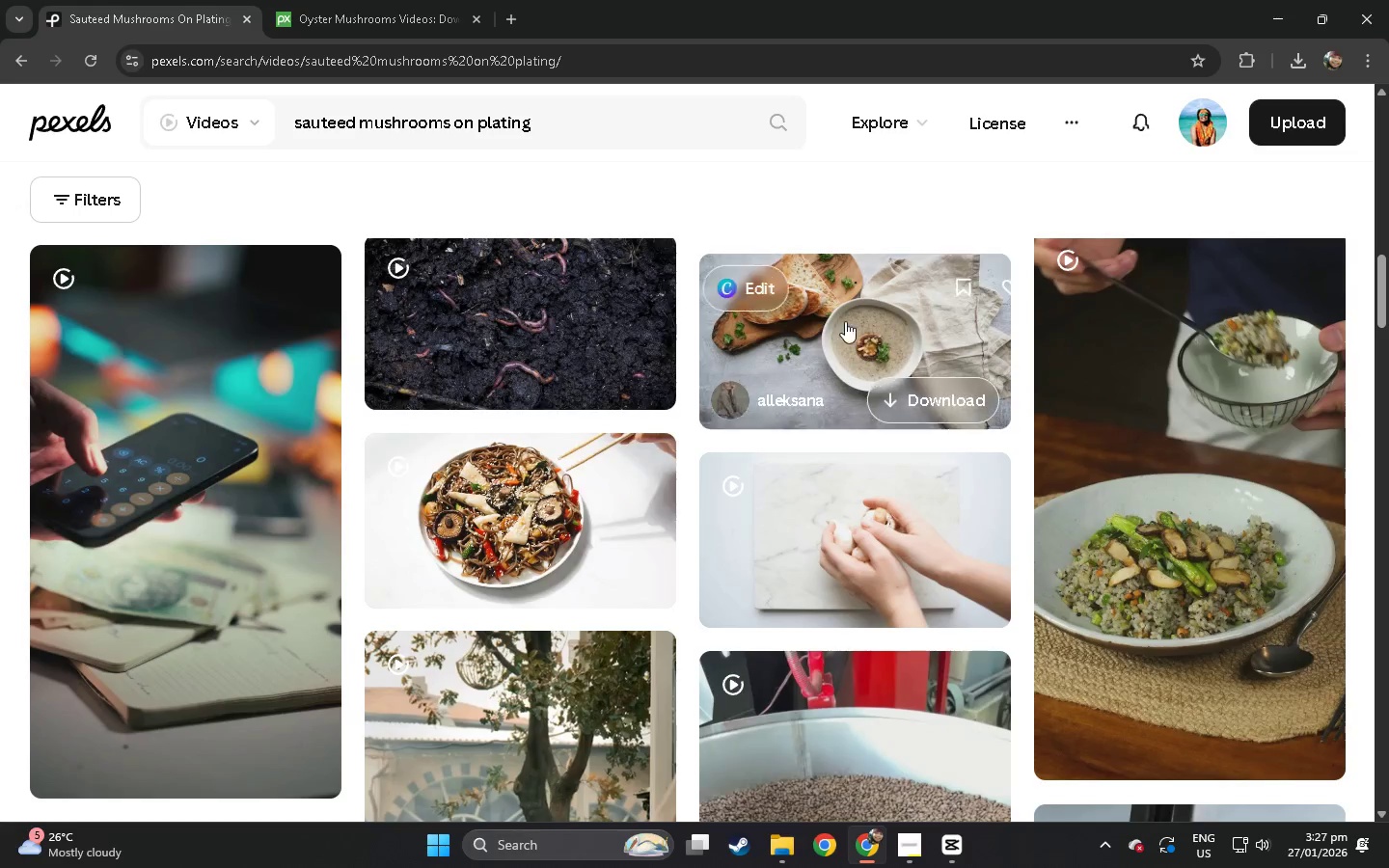 
key(Alt+Tab)
 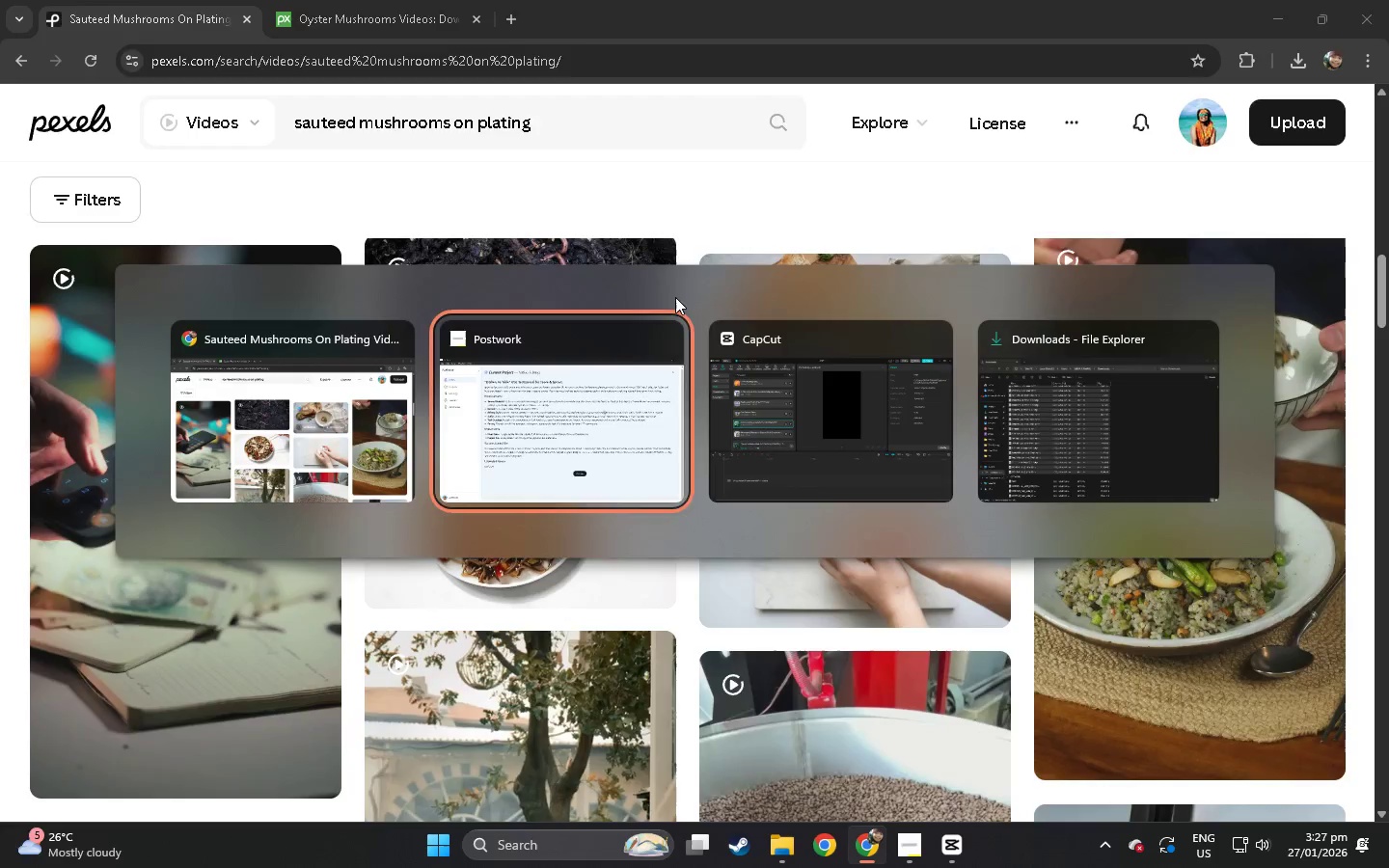 
key(Alt+Tab)
 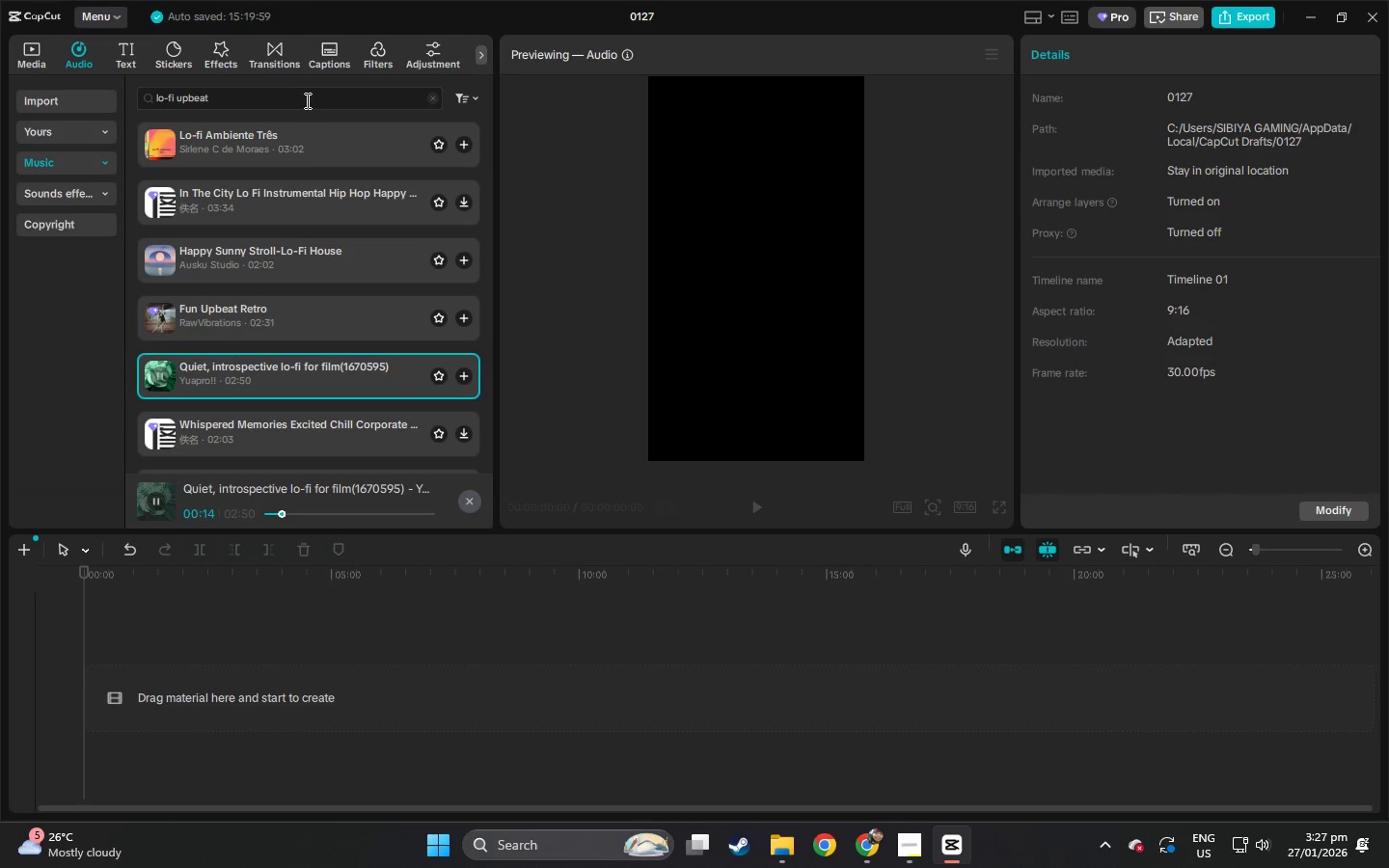 
left_click_drag(start_coordinate=[301, 97], to_coordinate=[123, 113])
 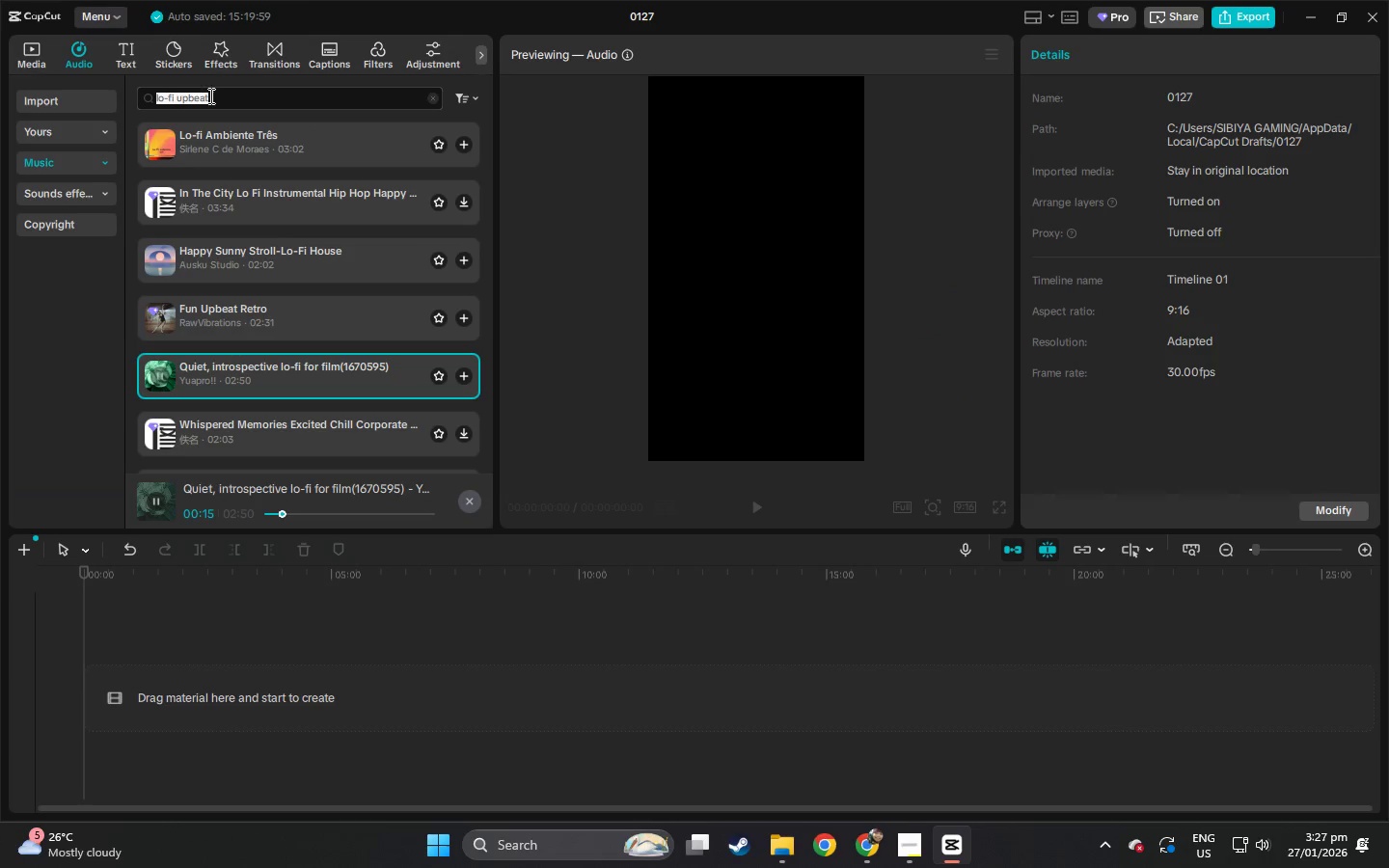 
left_click([210, 95])
 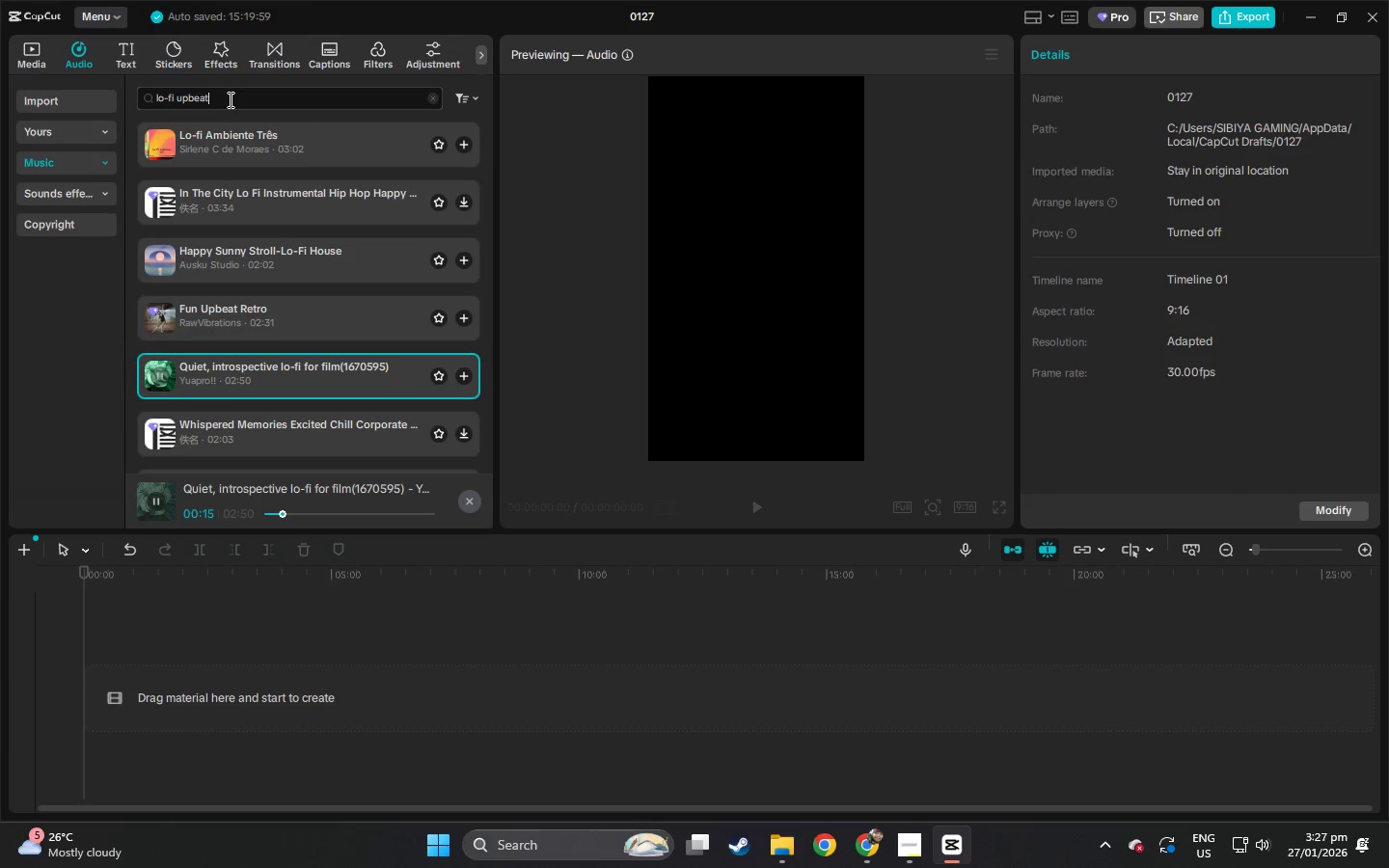 
left_click_drag(start_coordinate=[227, 100], to_coordinate=[178, 111])
 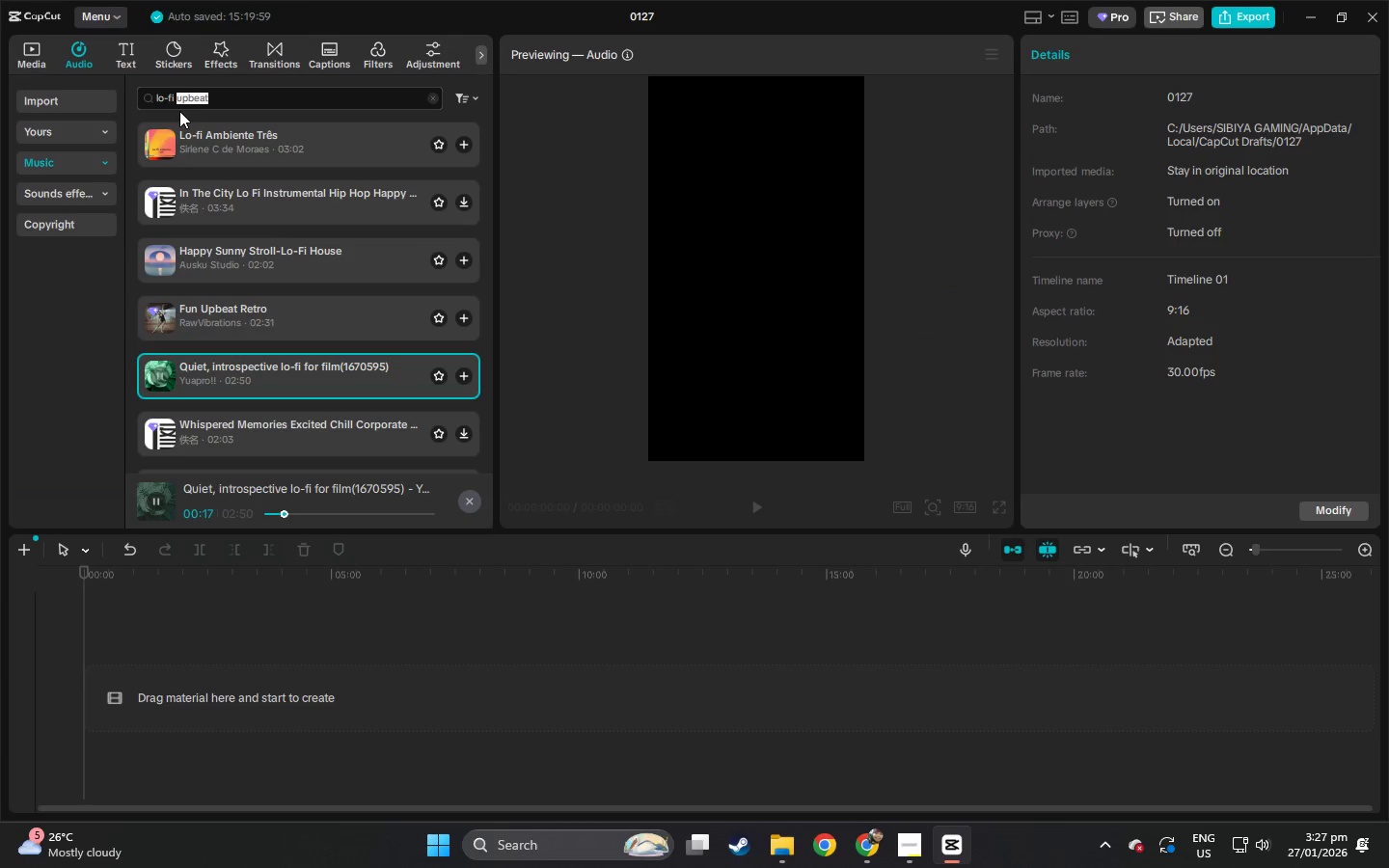 
key(Backspace)
 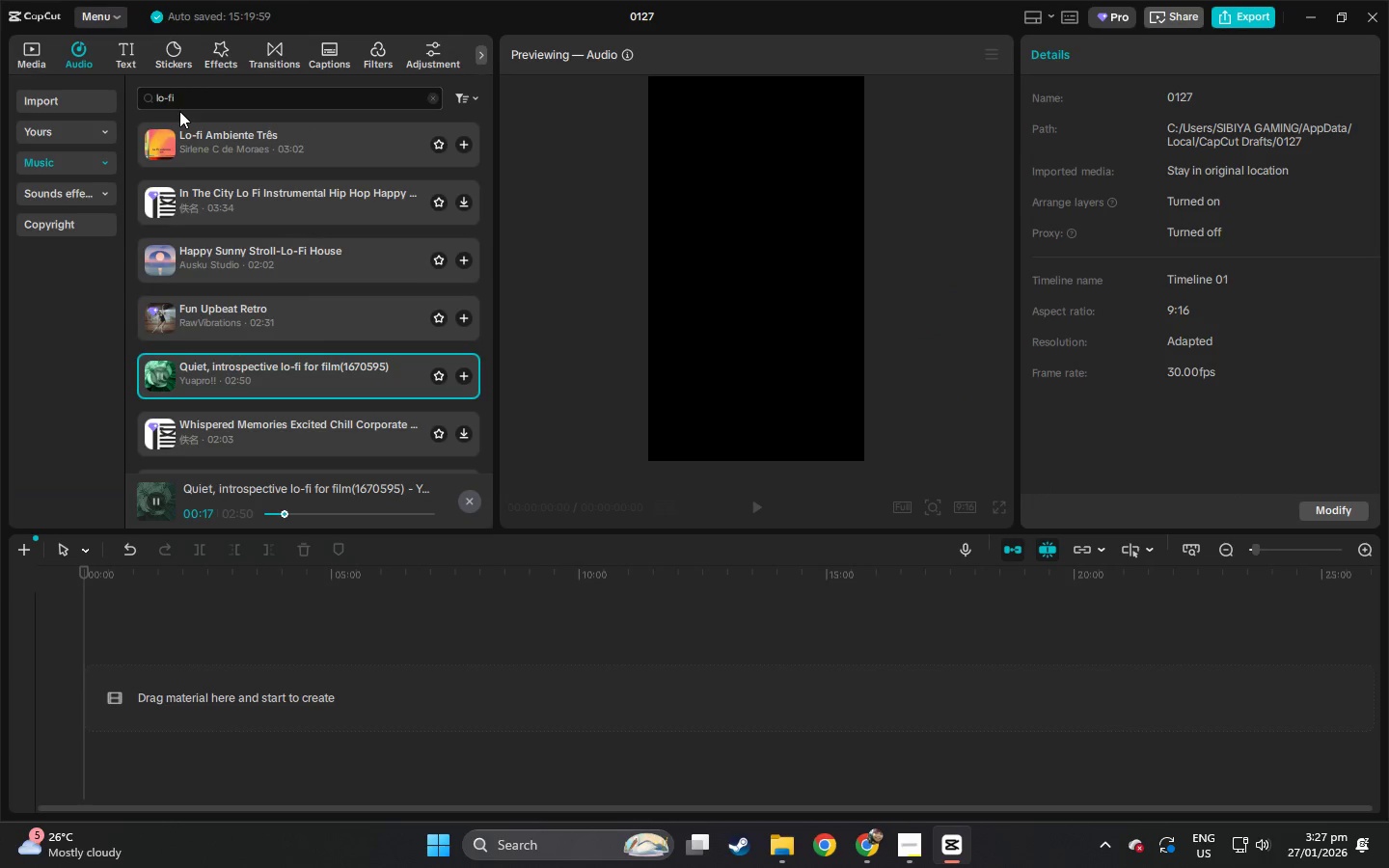 
key(Backspace)
 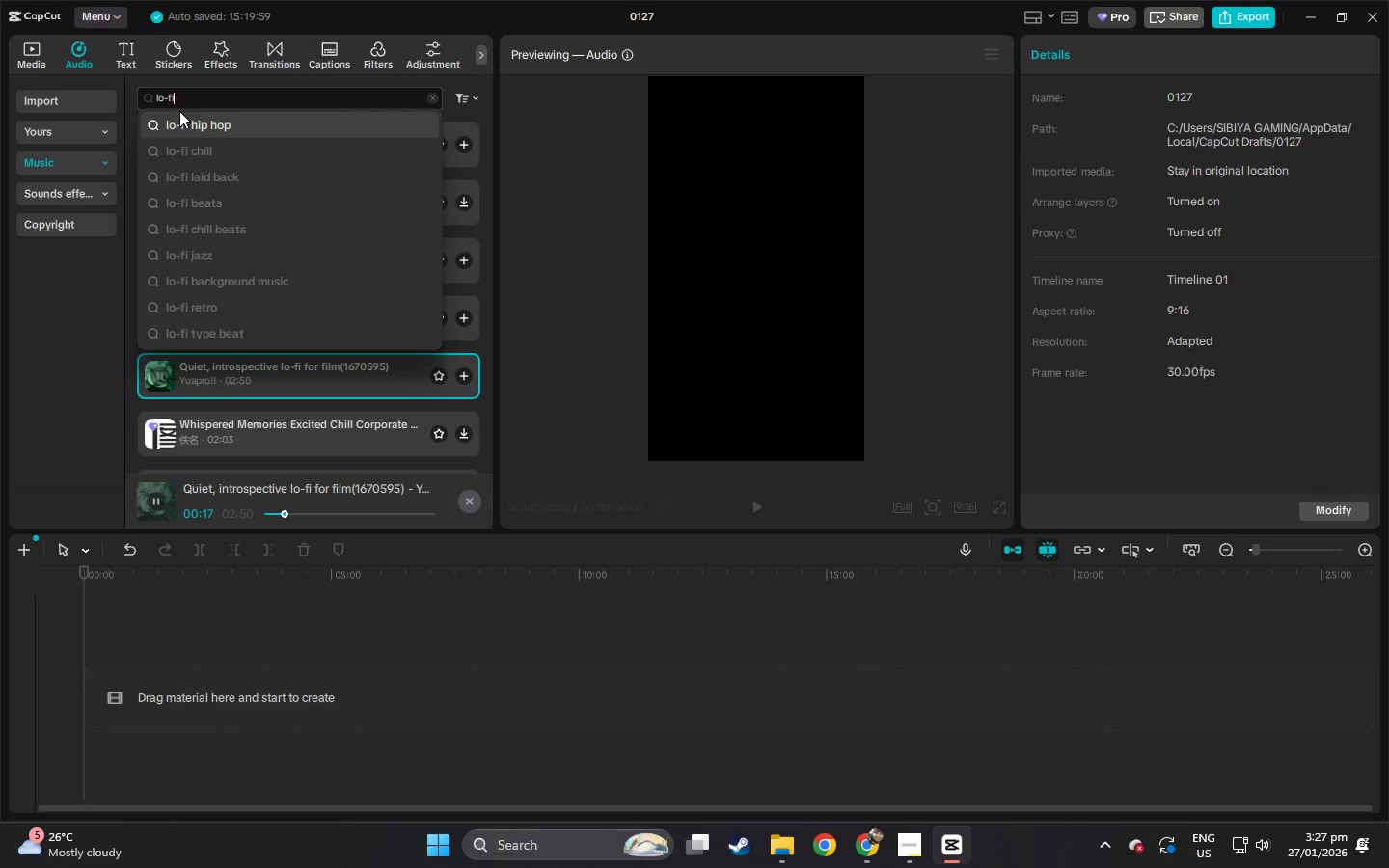 
key(Enter)
 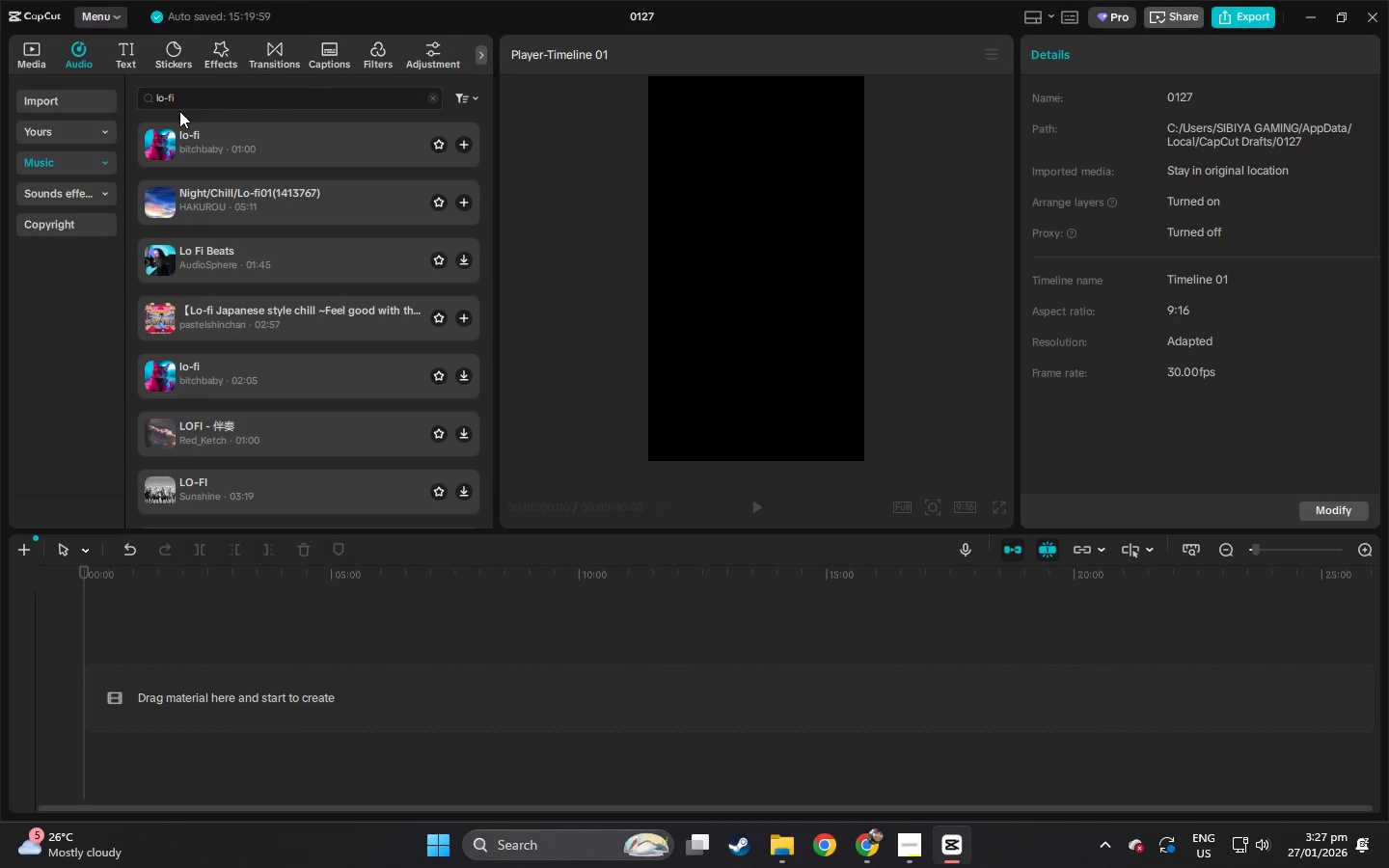 
wait(6.7)
 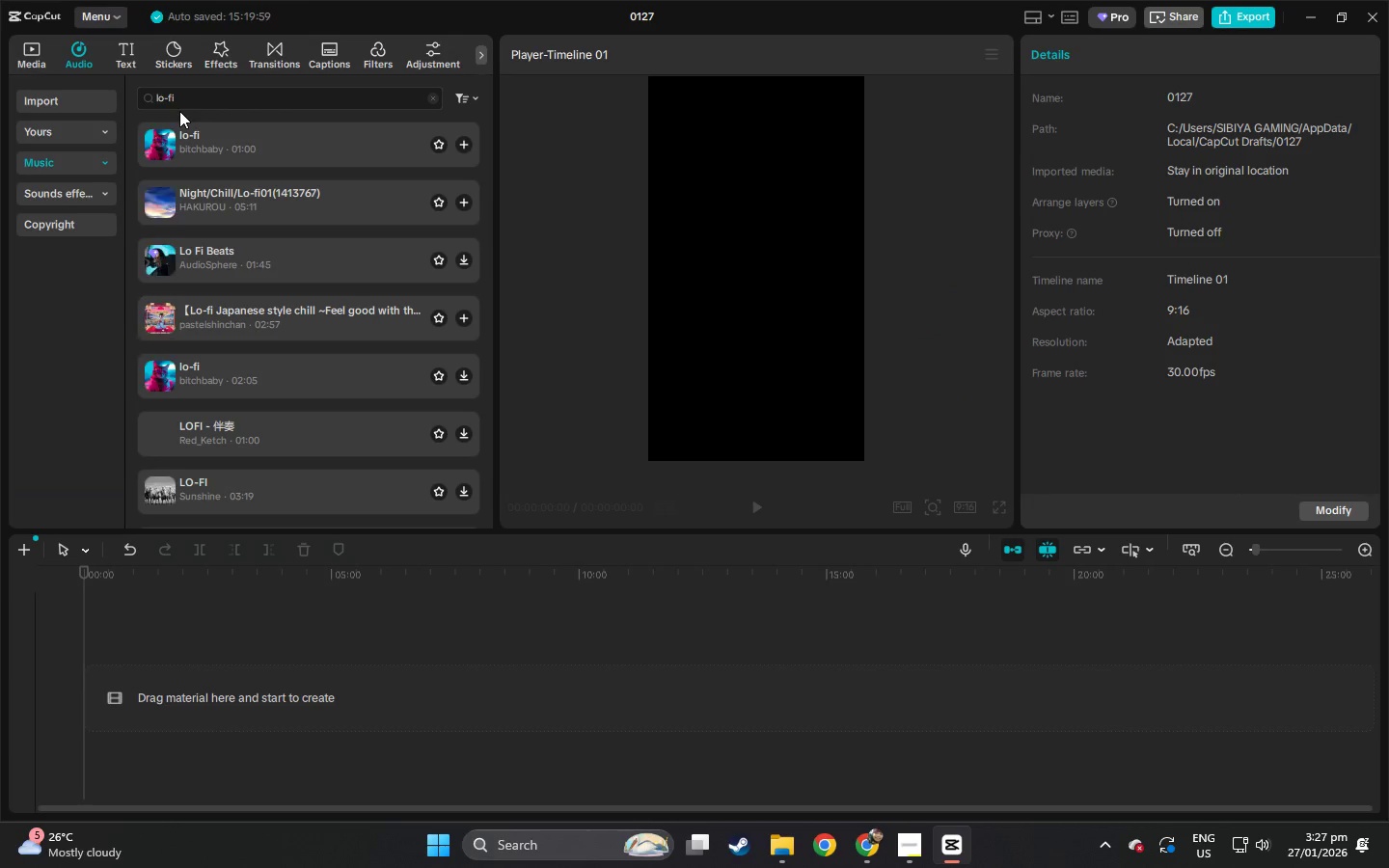 
left_click([180, 140])
 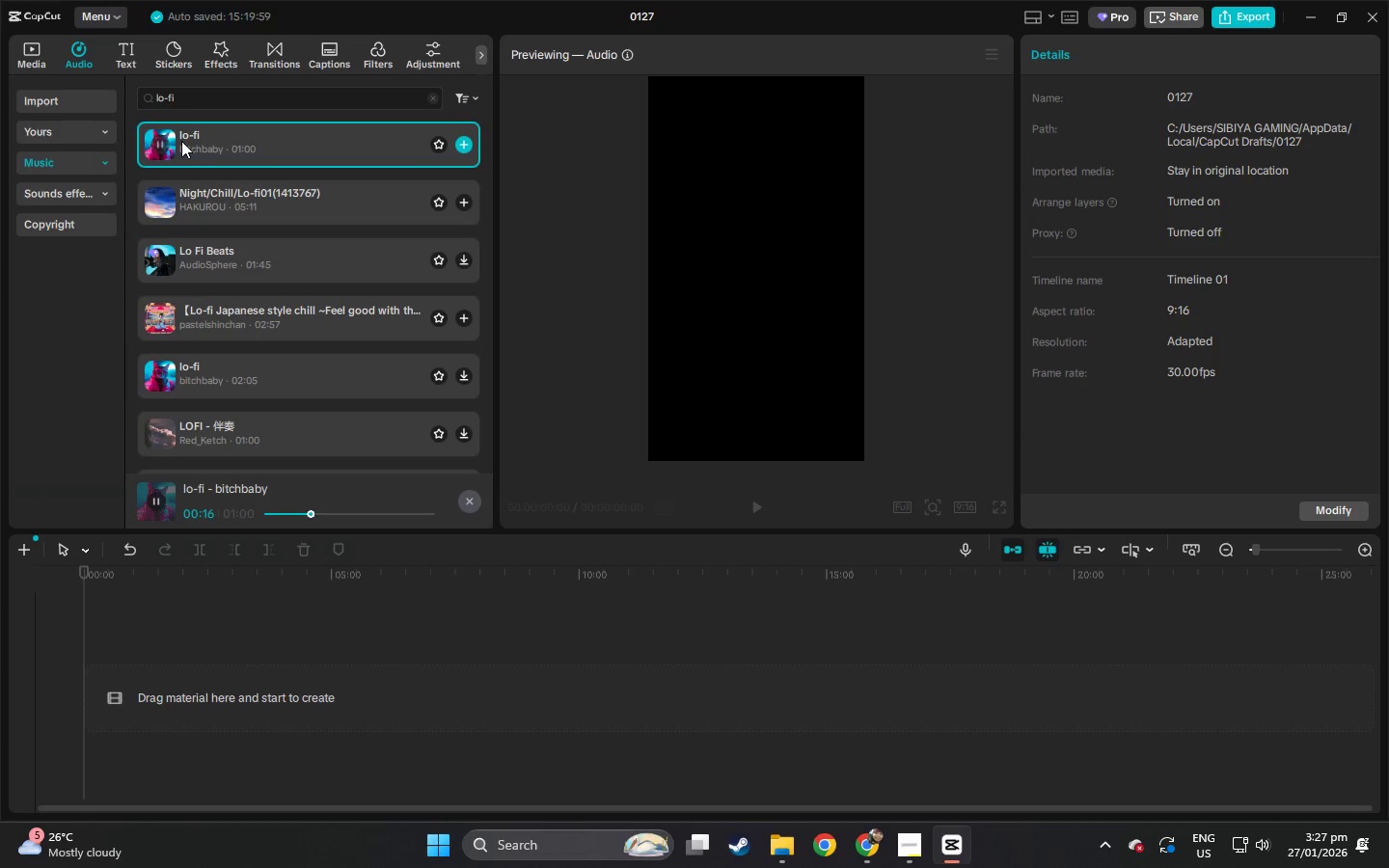 
wait(20.94)
 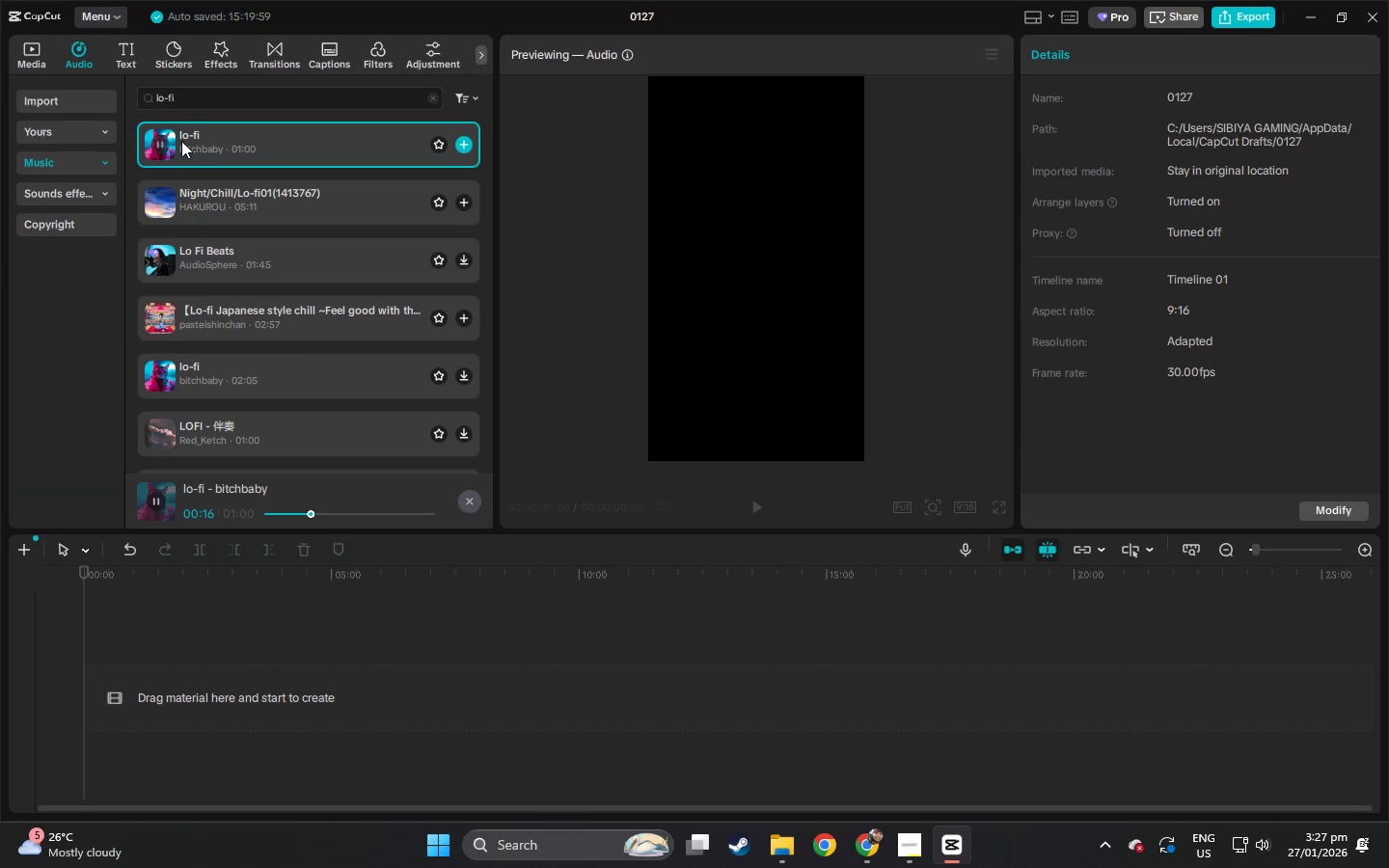 
left_click([175, 207])
 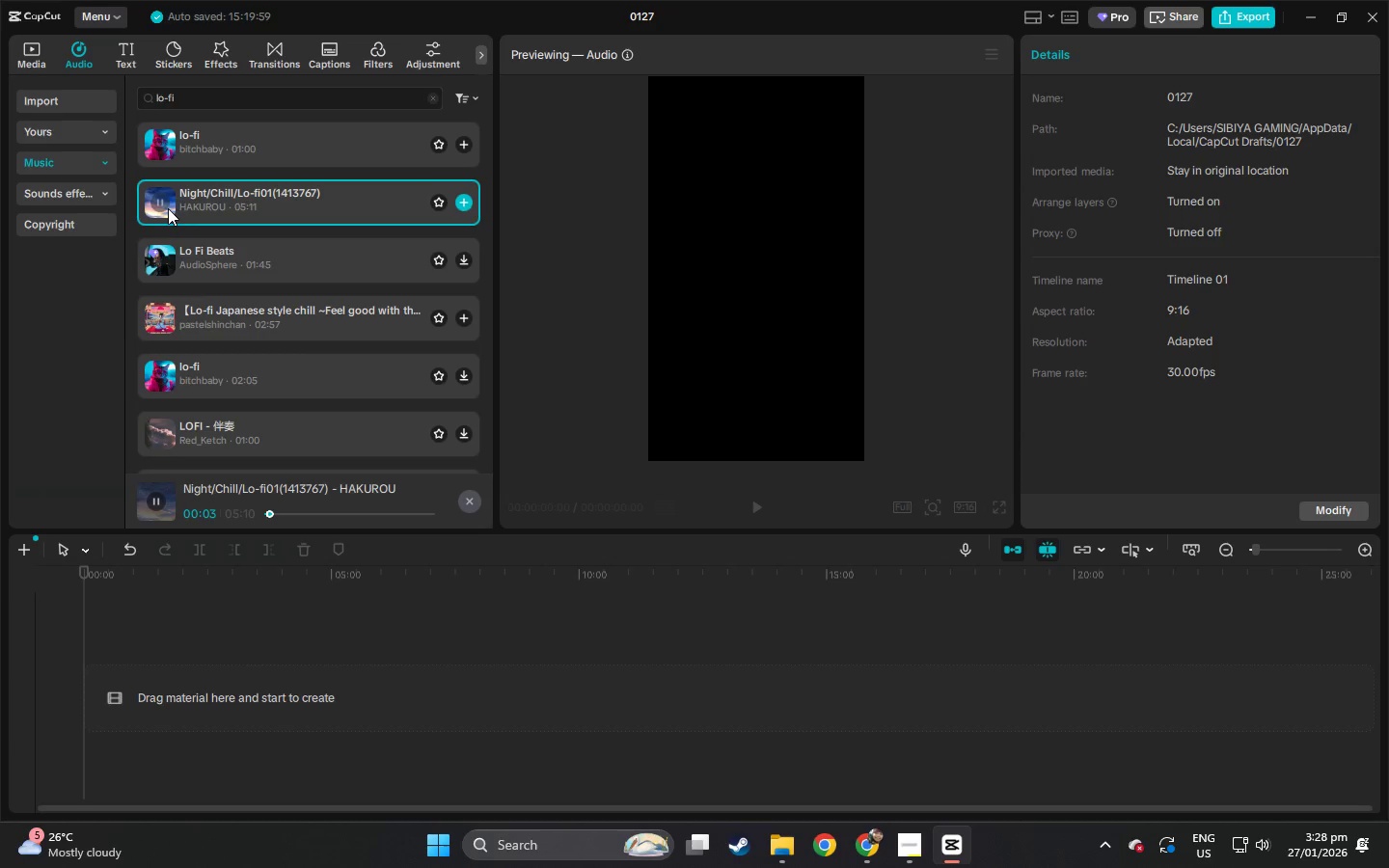 
left_click([156, 366])
 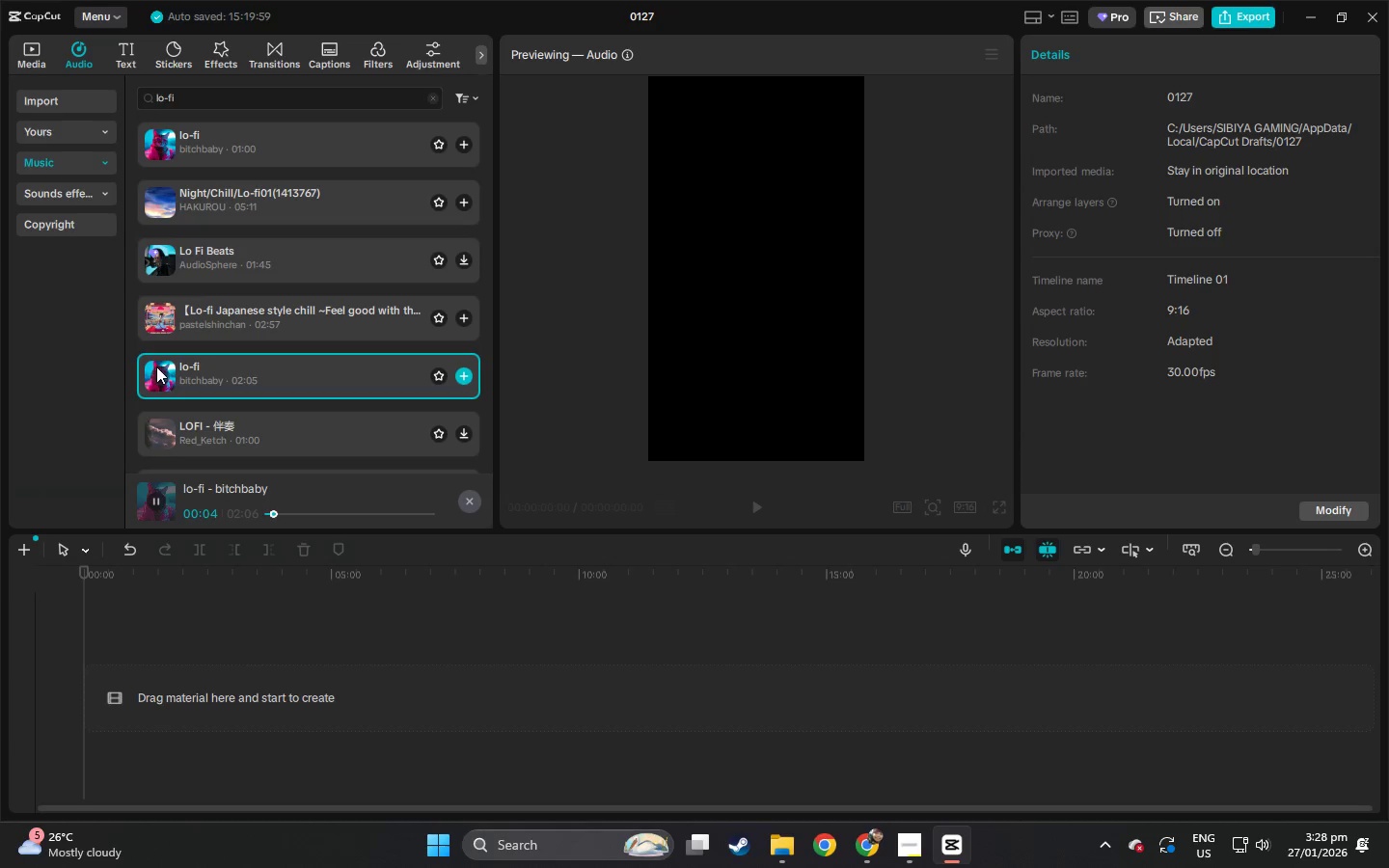 
wait(7.61)
 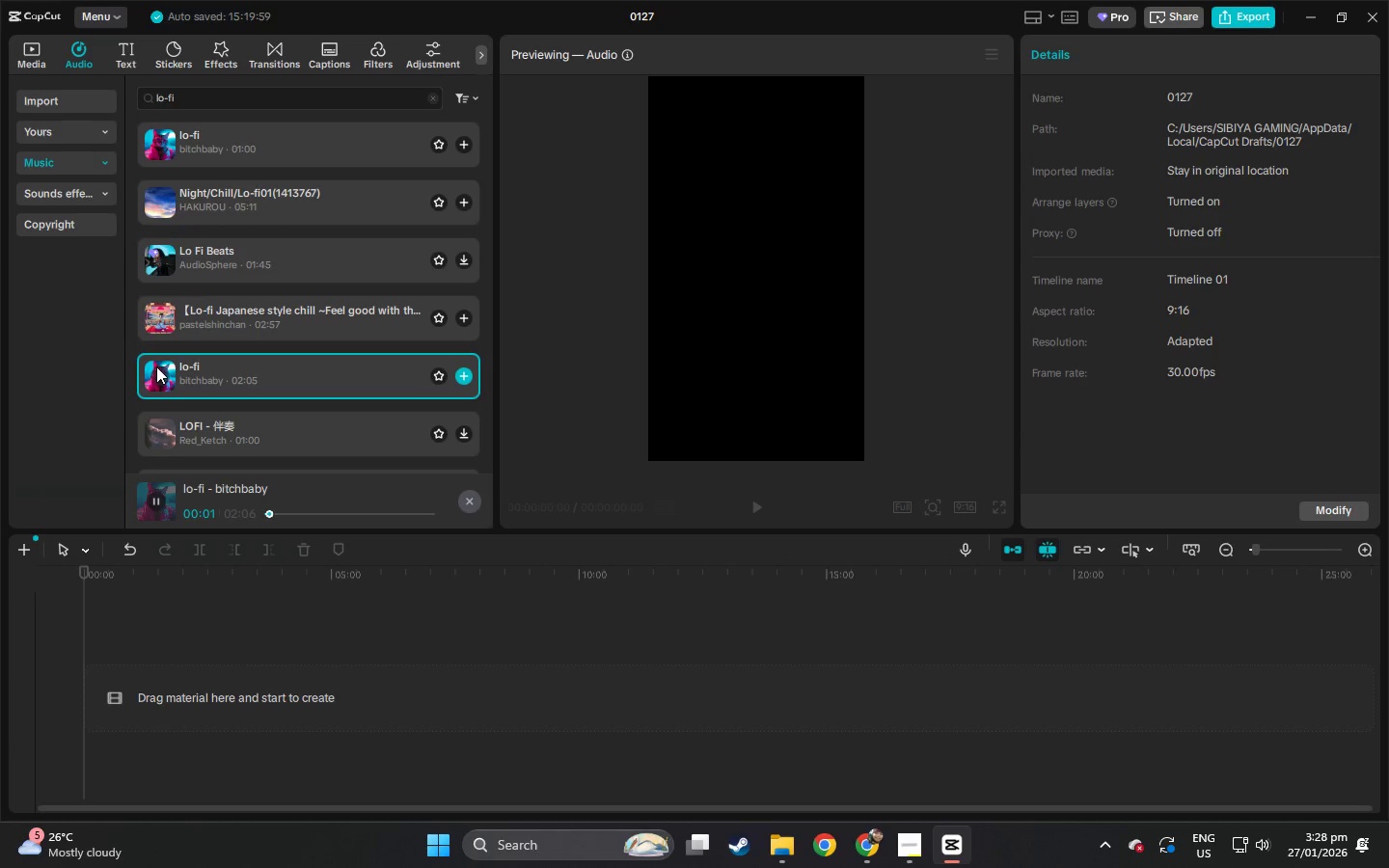 
left_click([187, 427])
 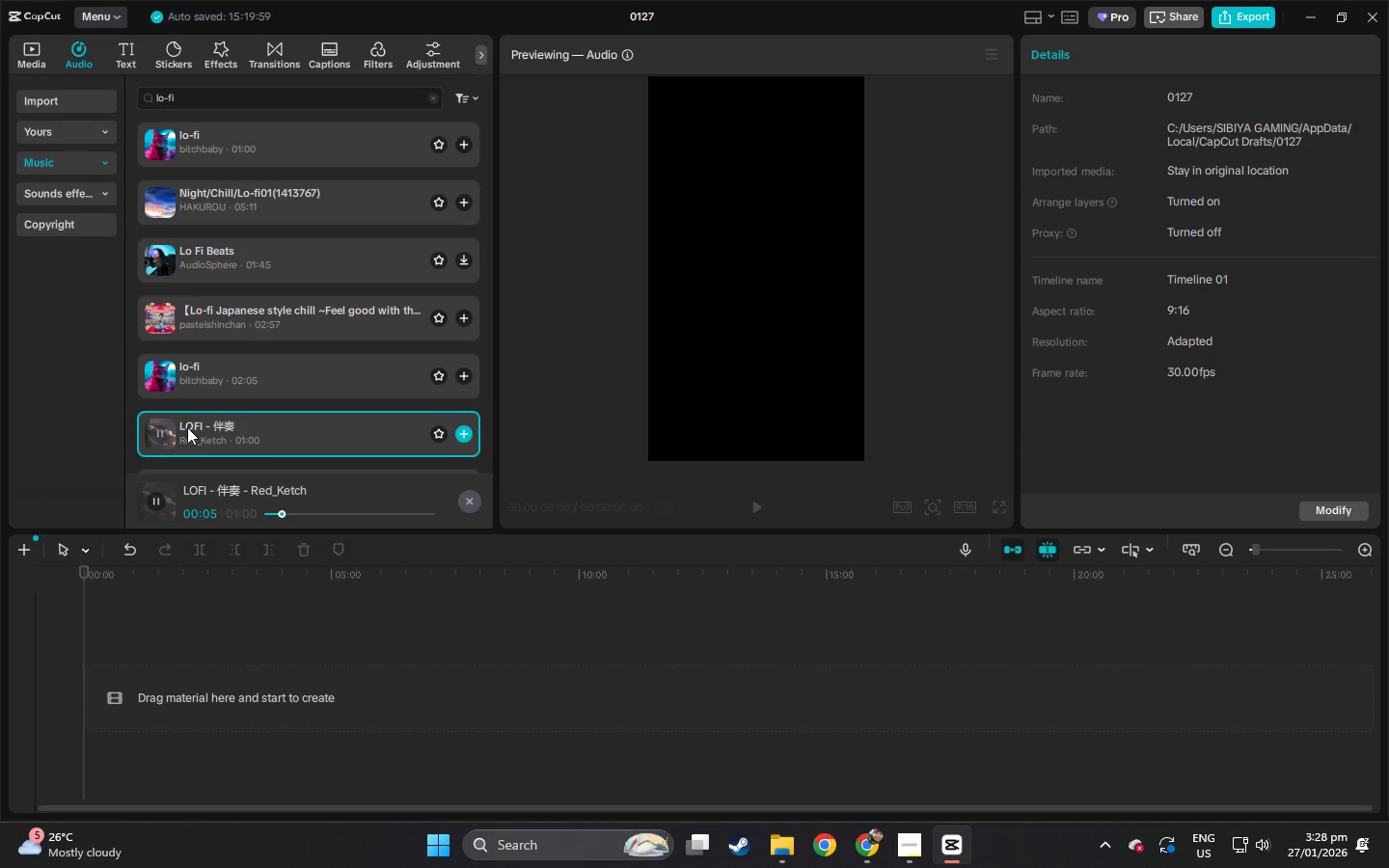 
wait(7.38)
 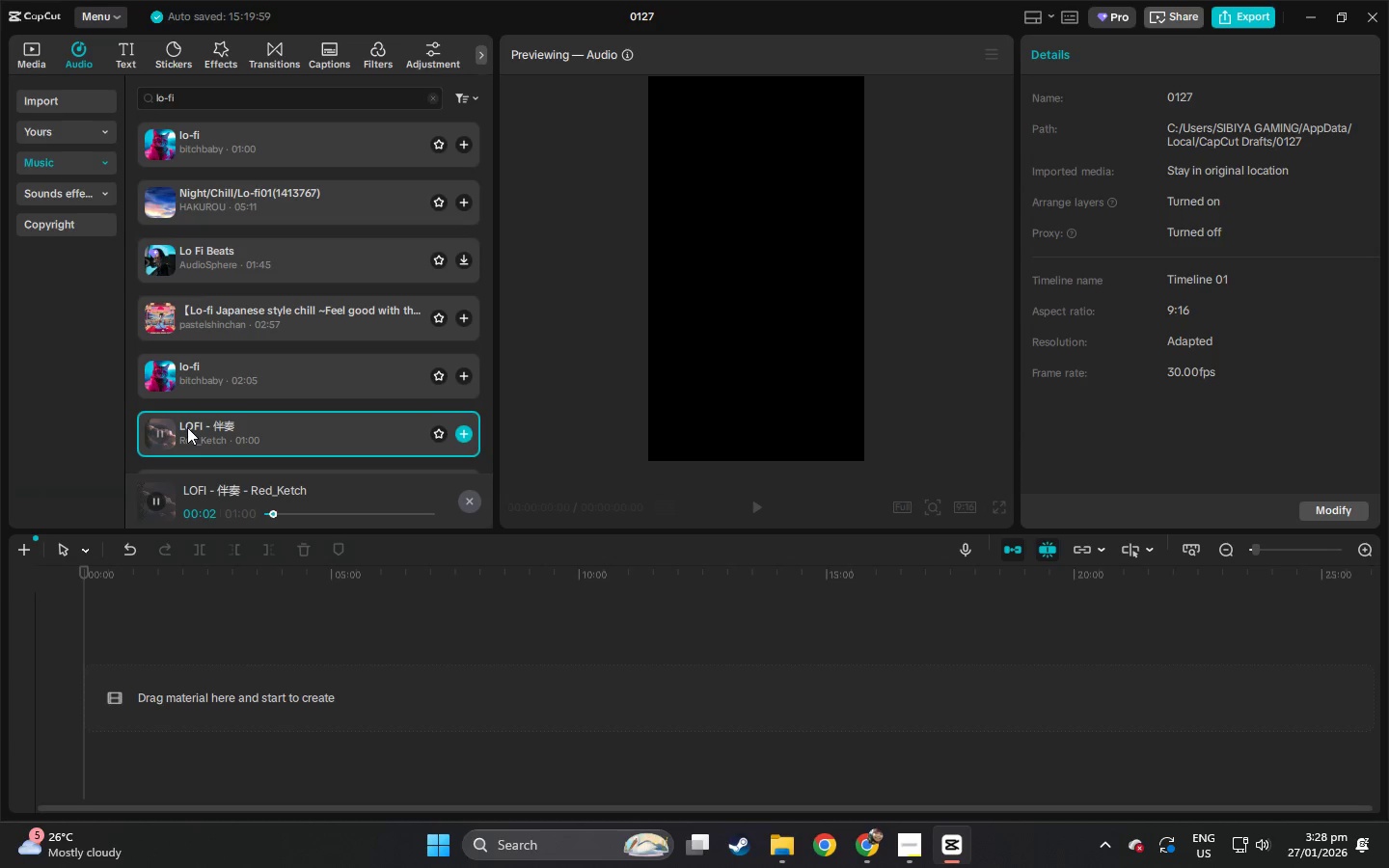 
scroll: coordinate [187, 427], scroll_direction: down, amount: 2.0
 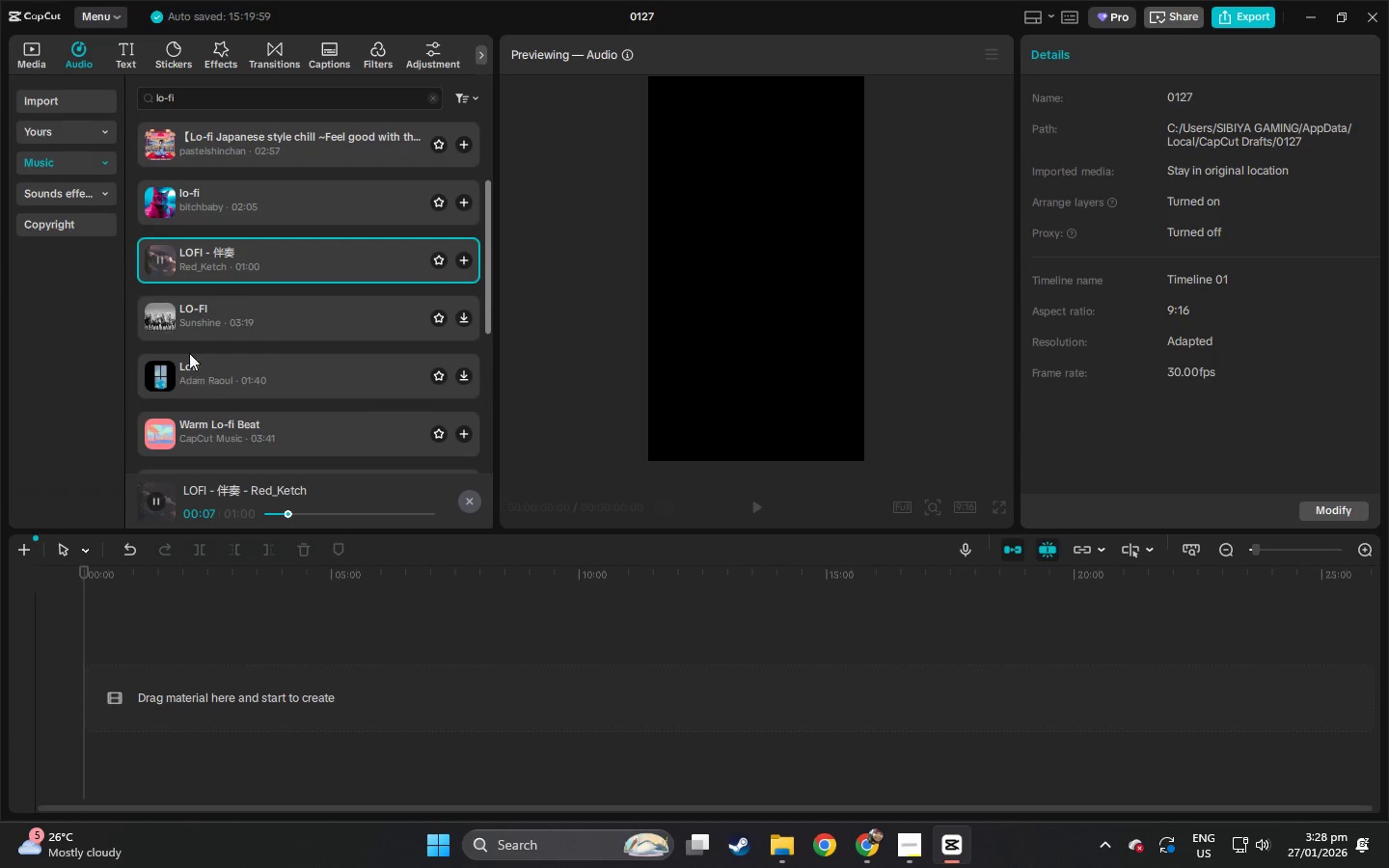 
left_click([170, 325])
 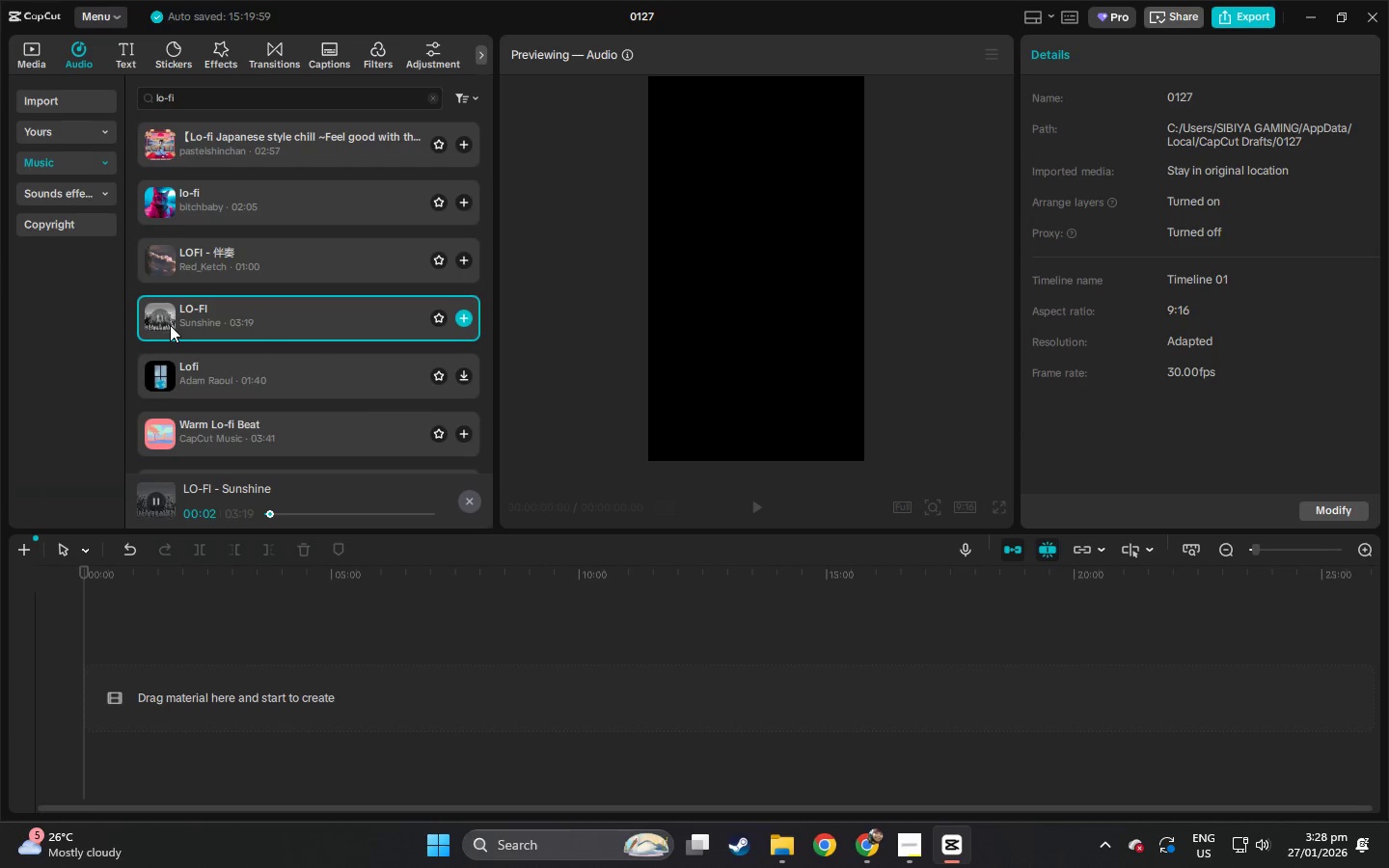 
left_click([173, 428])
 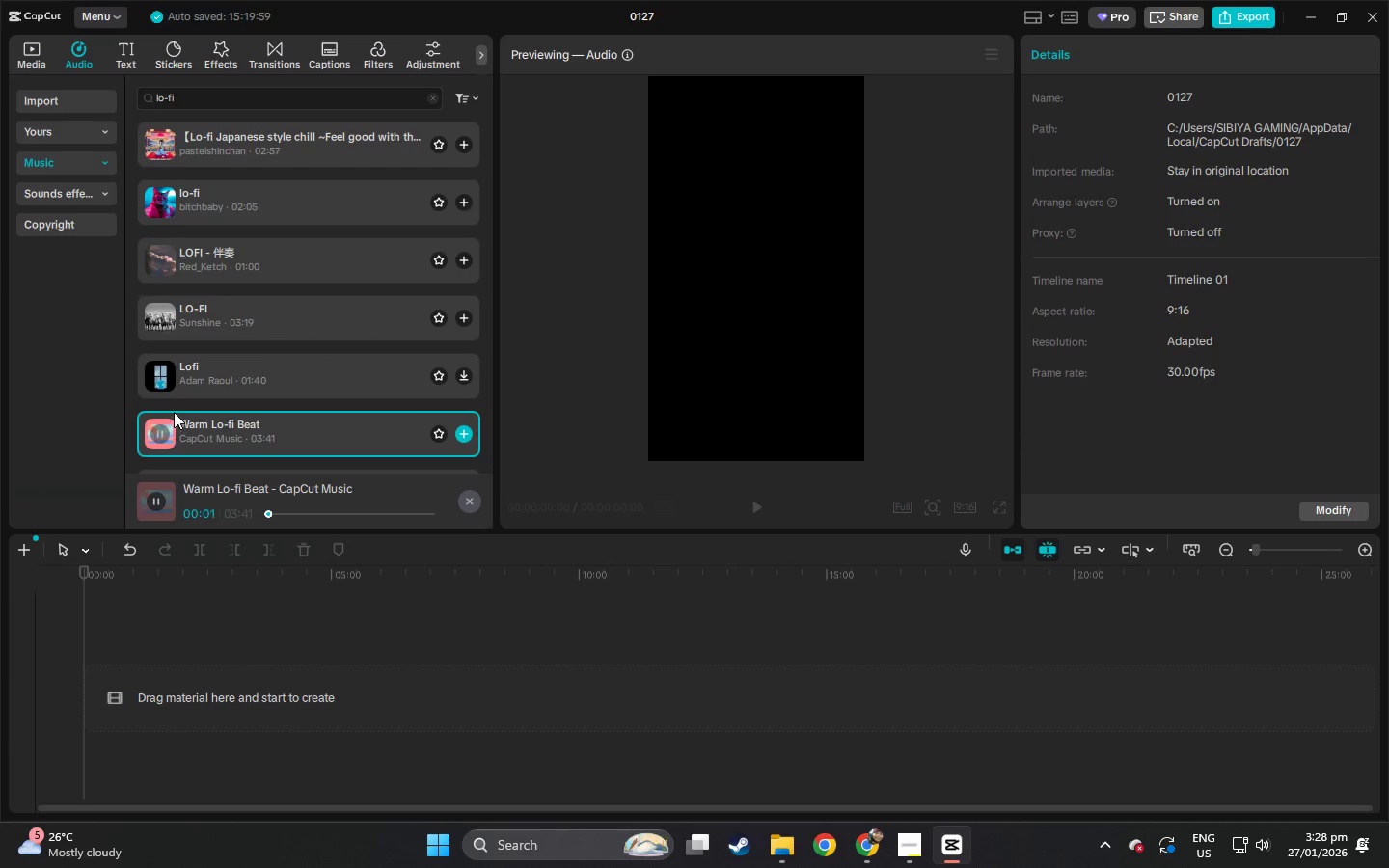 
scroll: coordinate [181, 396], scroll_direction: down, amount: 1.0
 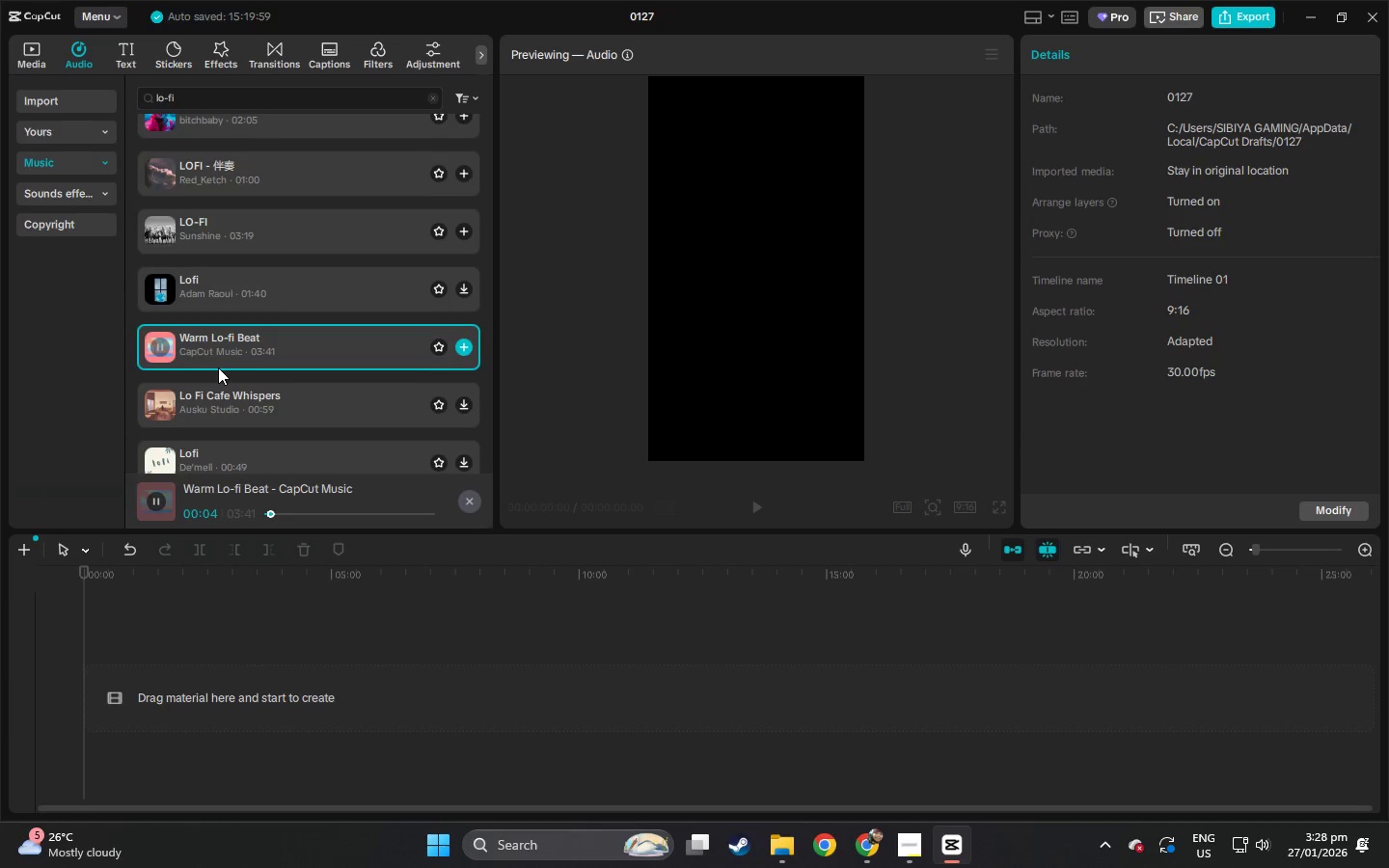 
left_click([184, 397])
 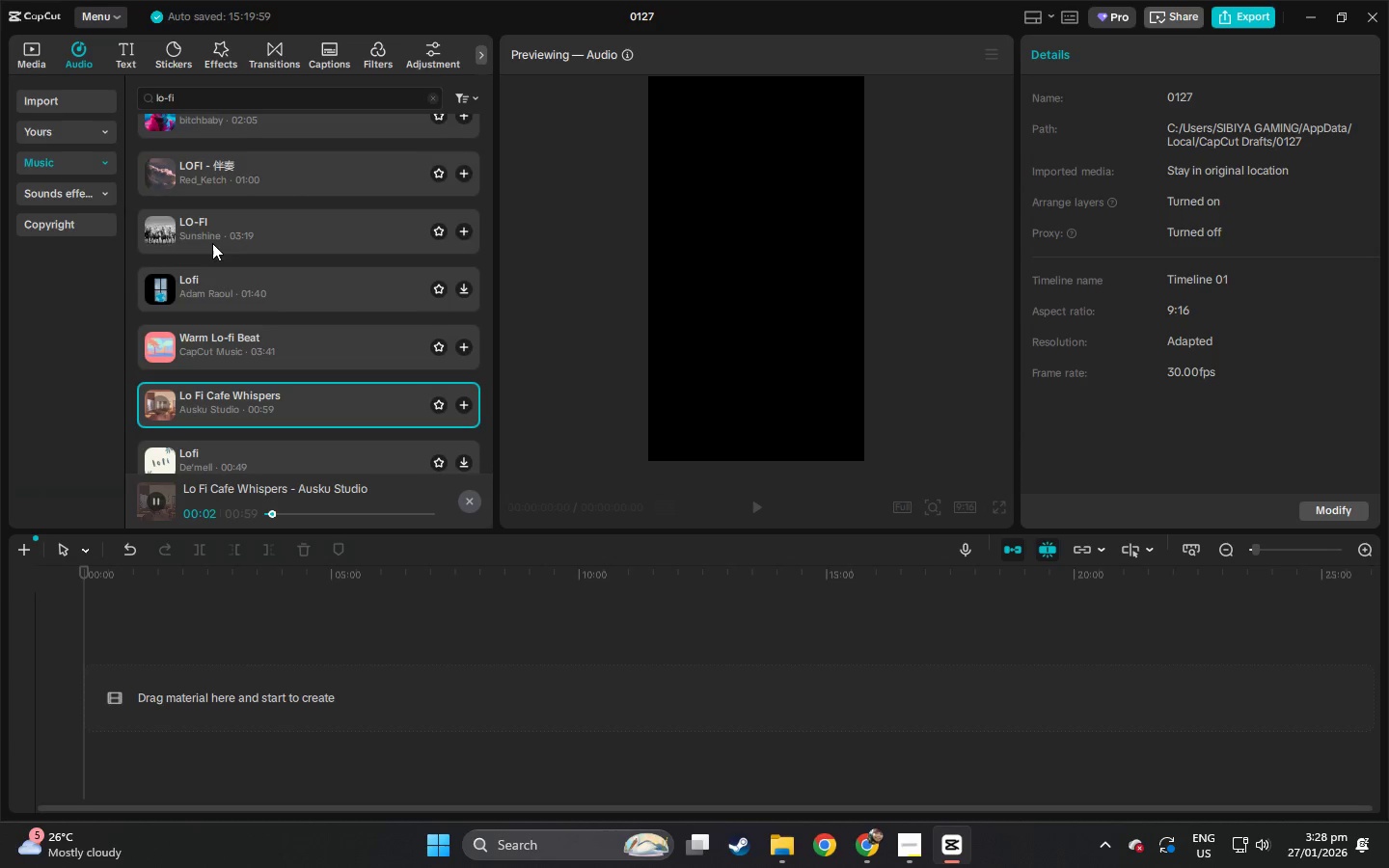 
left_click([218, 97])
 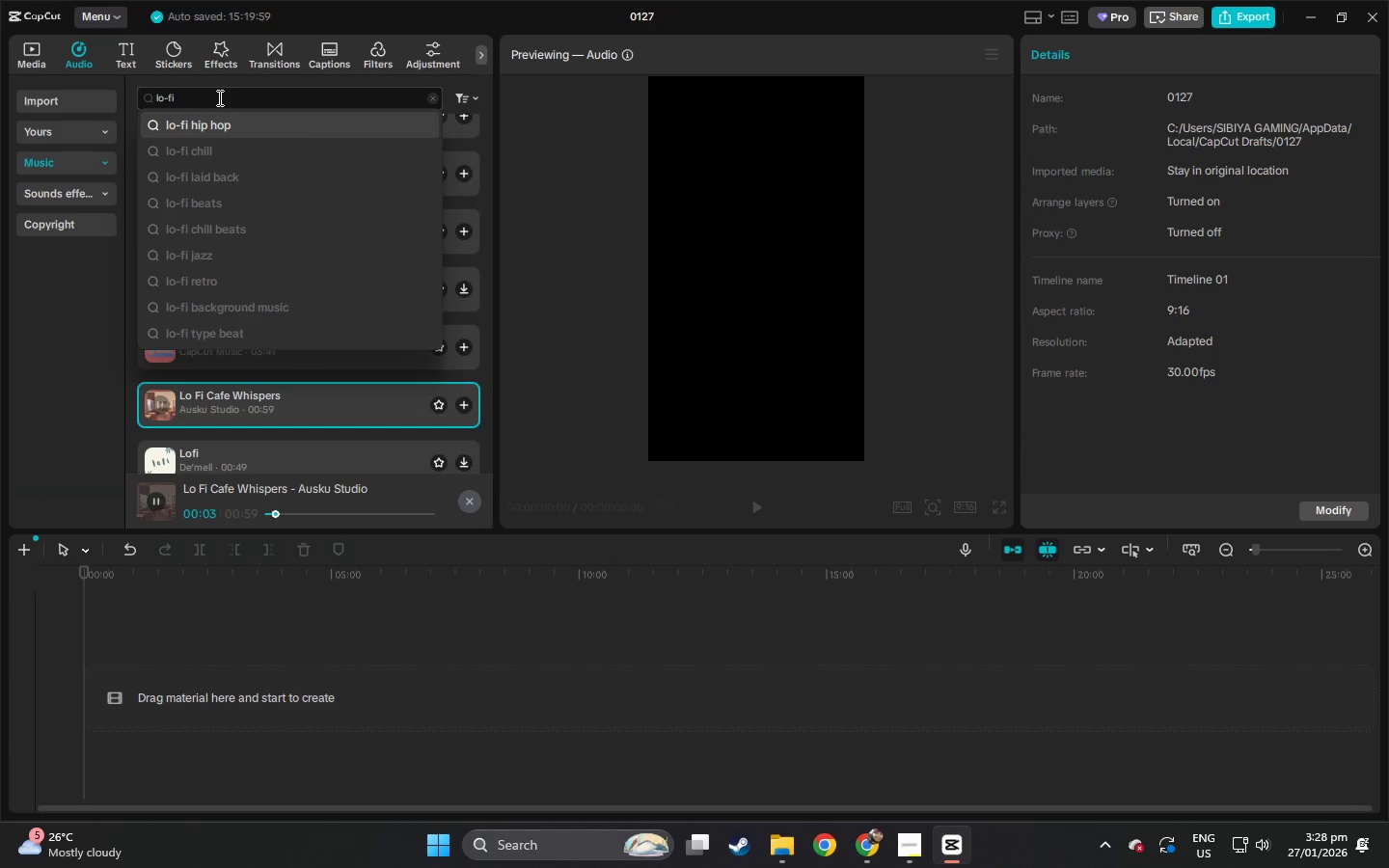 
type( food)
 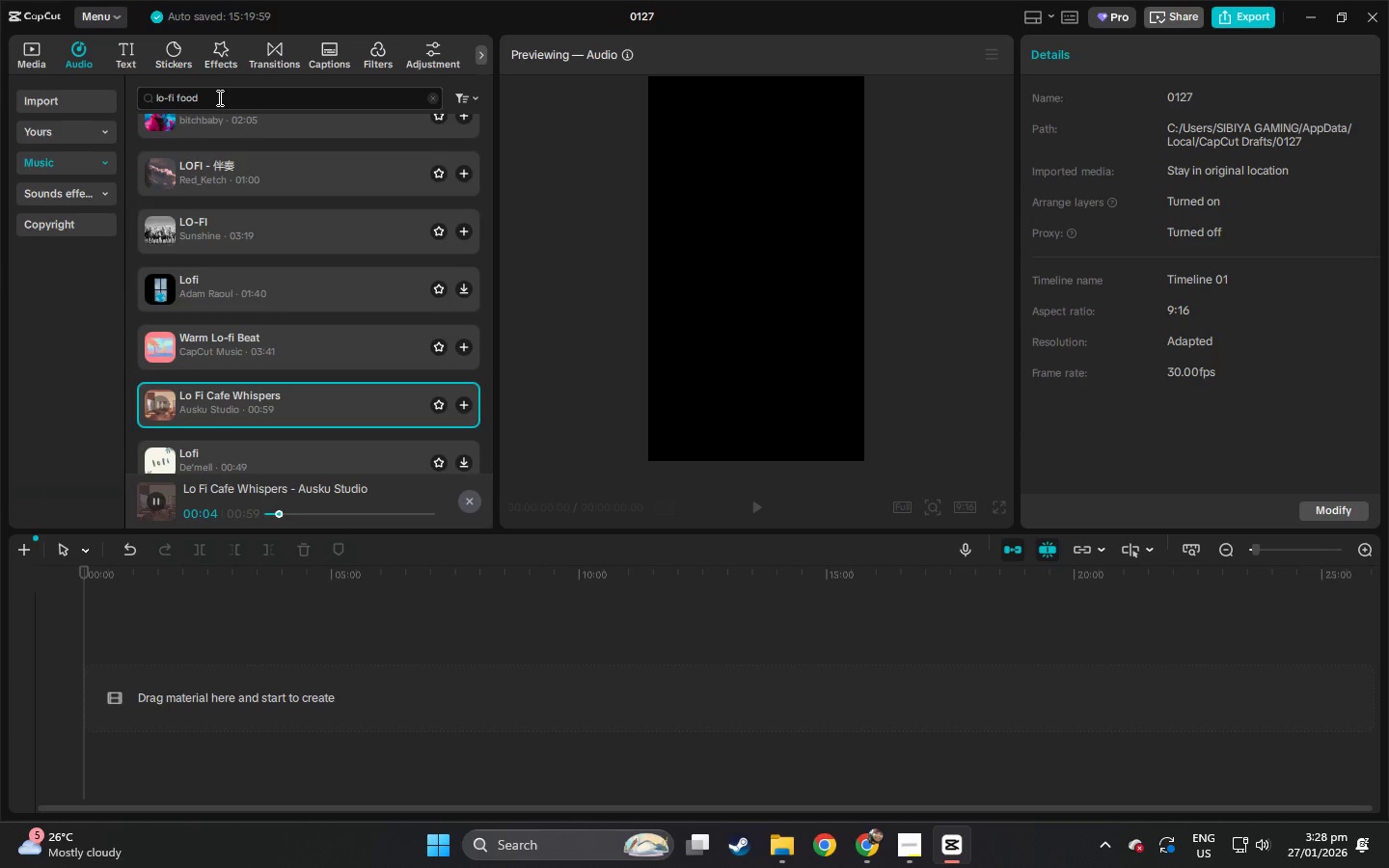 
key(Enter)
 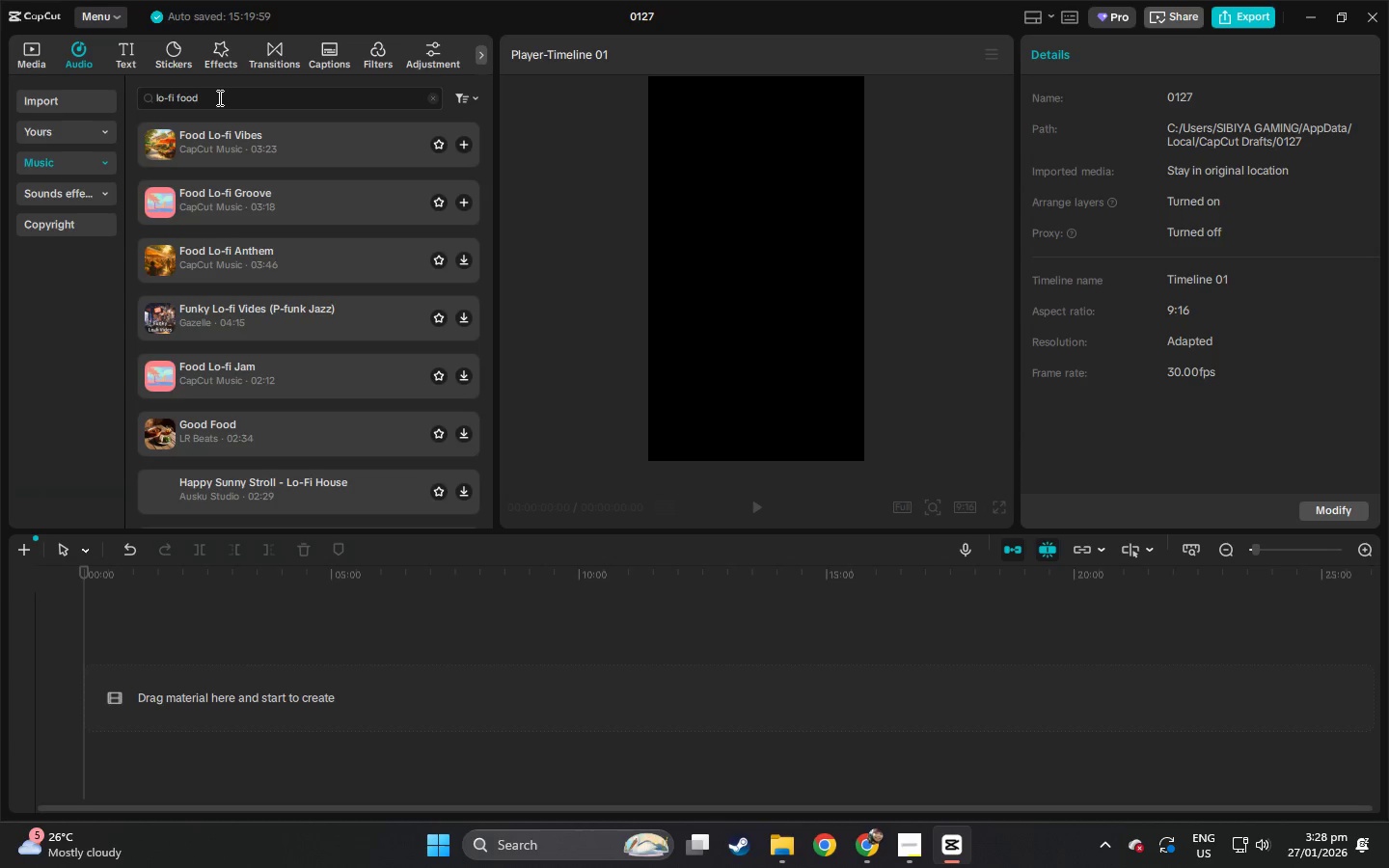 
left_click([141, 144])
 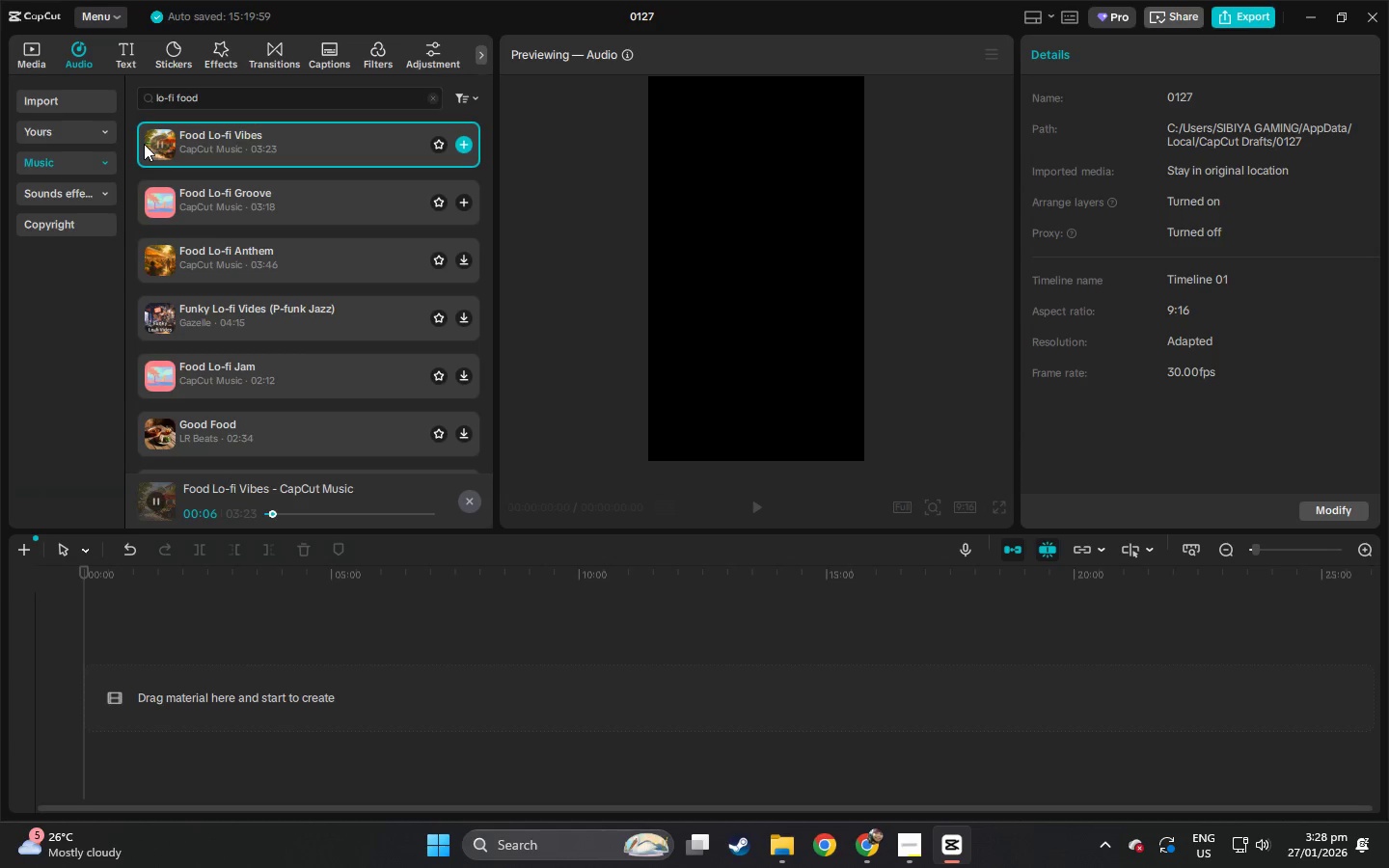 
wait(10.88)
 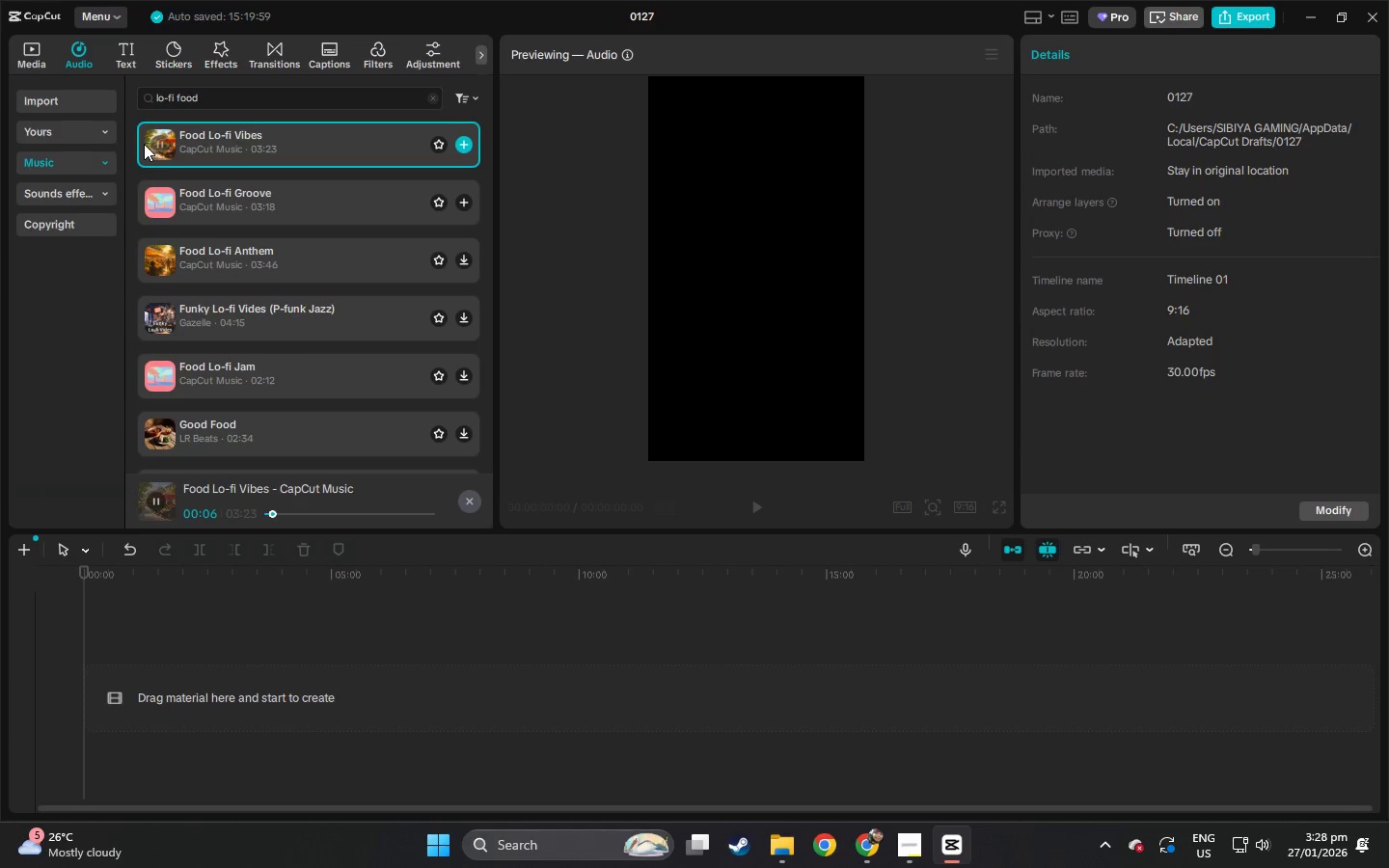 
left_click([156, 208])
 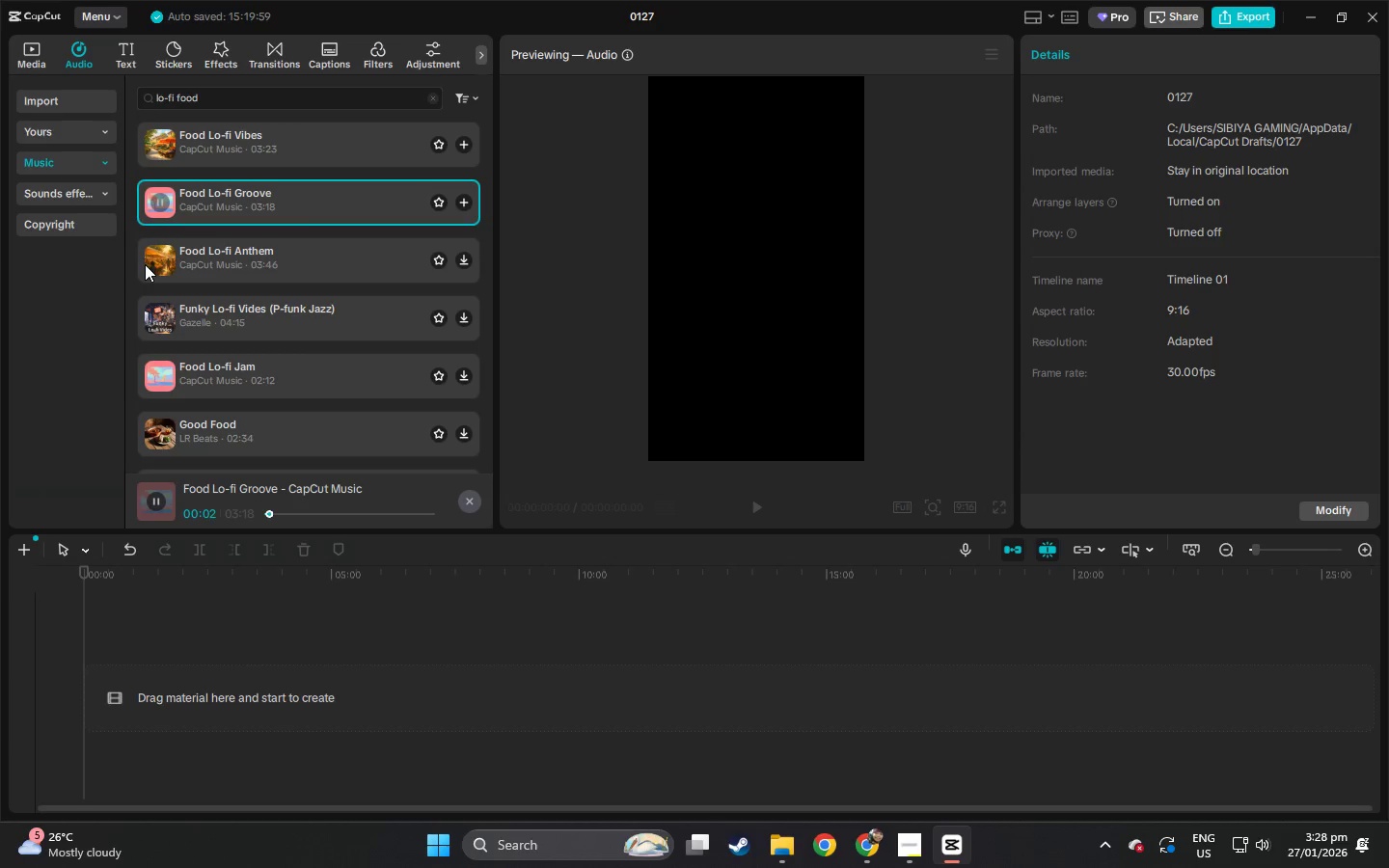 
left_click([145, 258])
 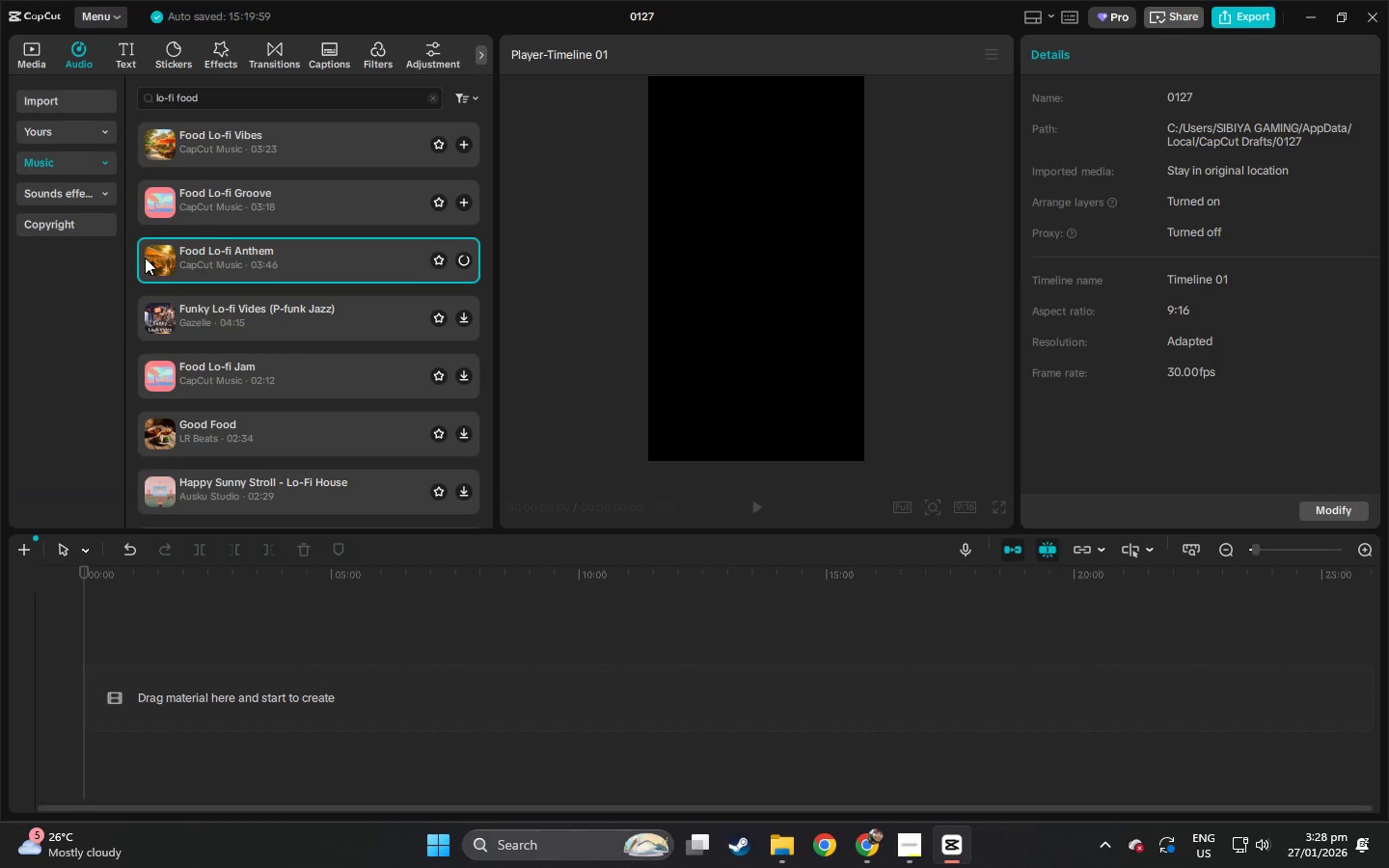 
key(Alt+AltLeft)
 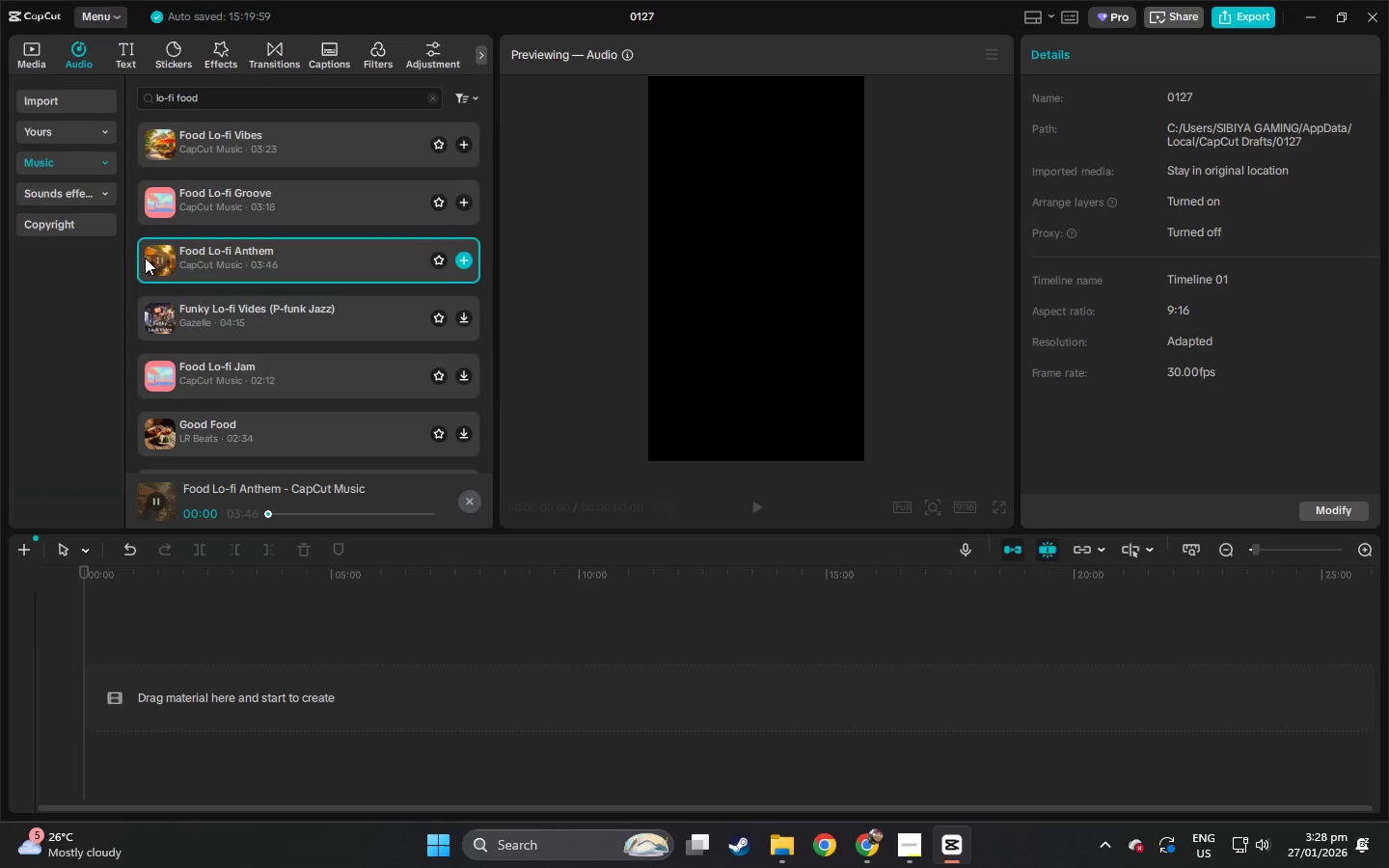 
key(Alt+Tab)
 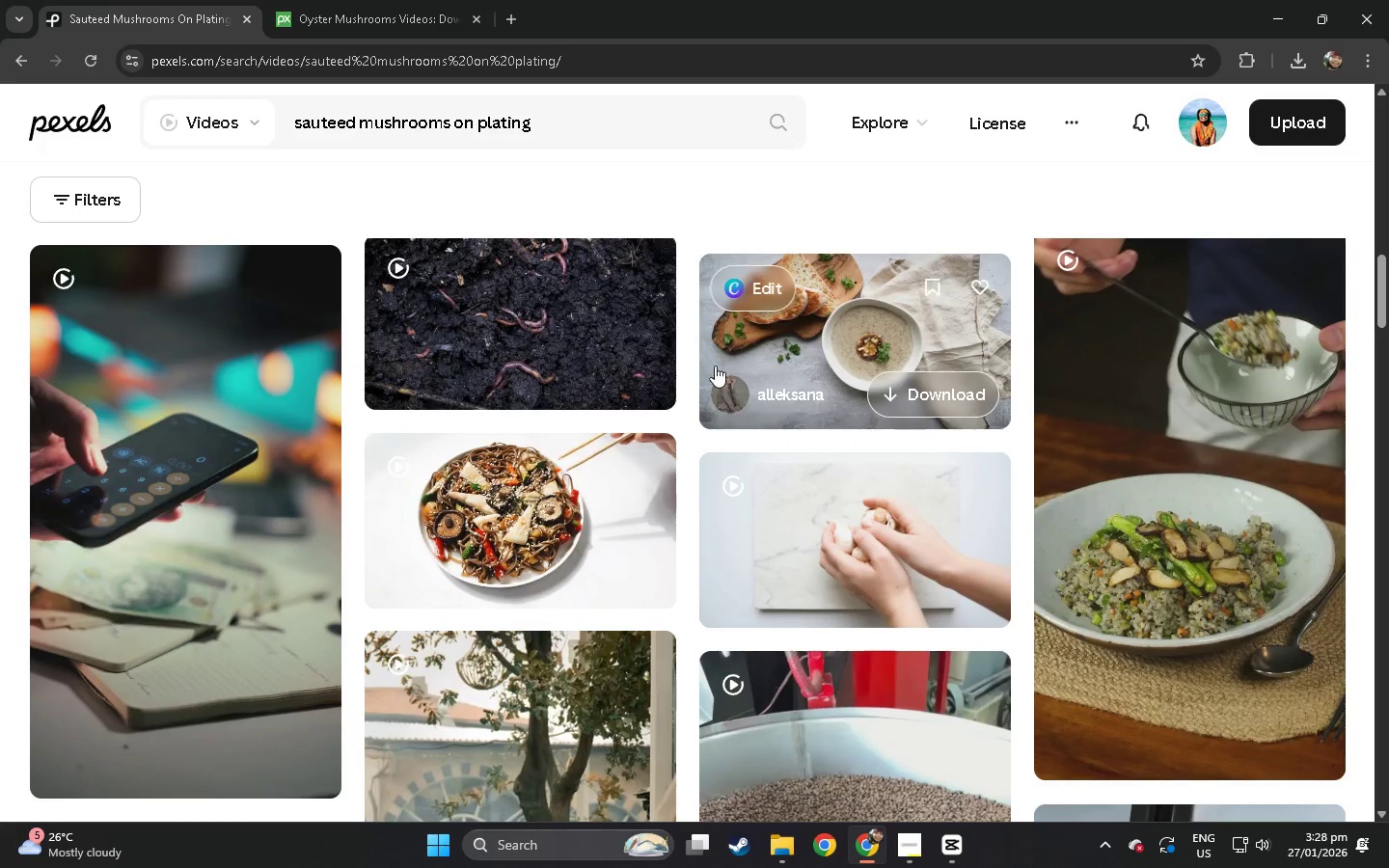 
key(Alt+Tab)
 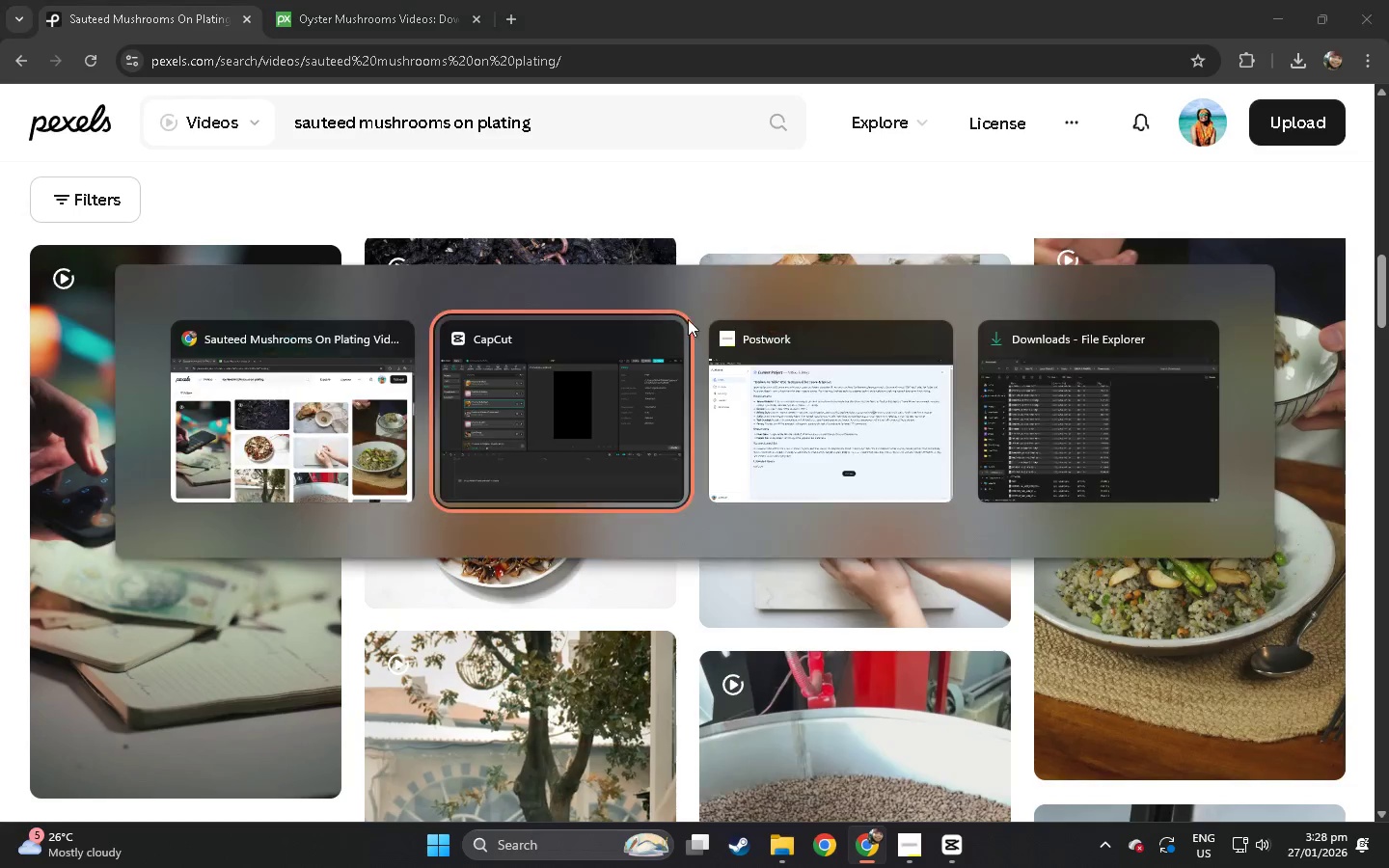 
key(Alt+Tab)